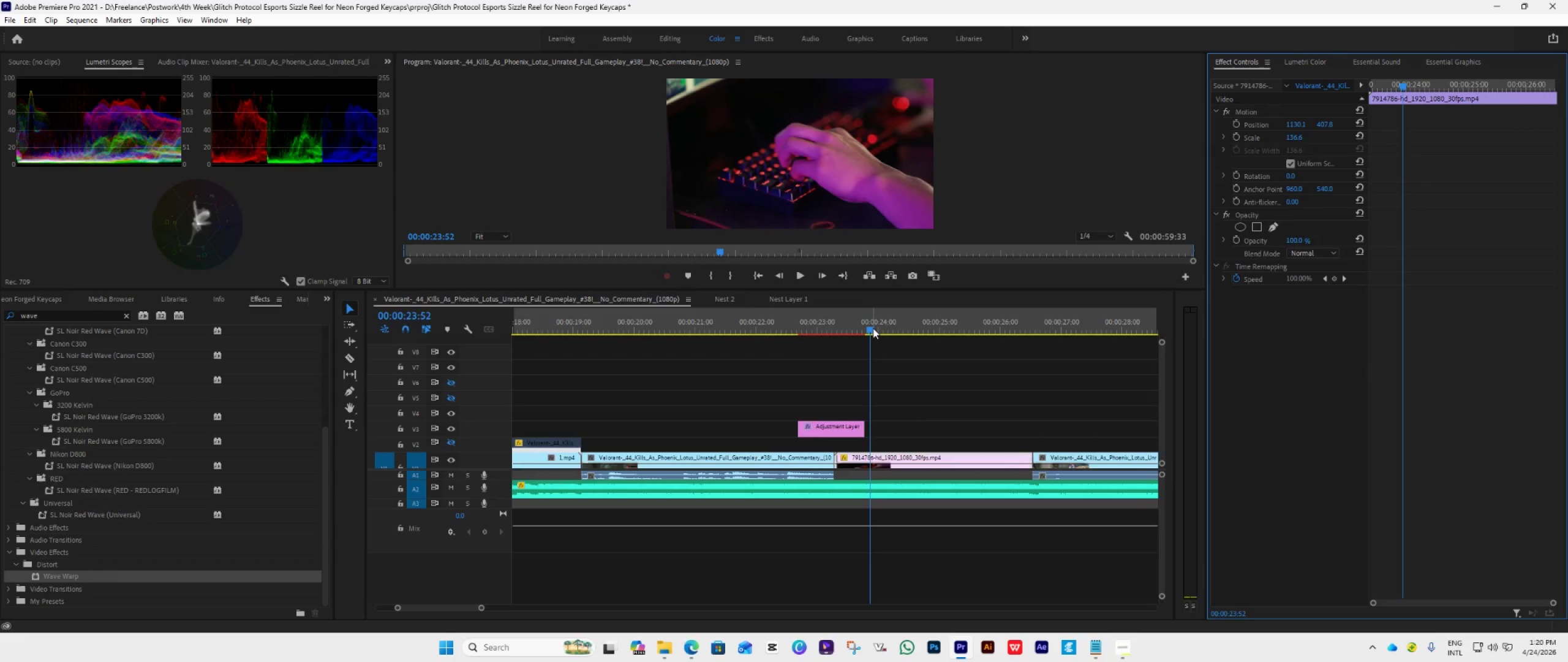 
left_click_drag(start_coordinate=[873, 328], to_coordinate=[840, 368])
 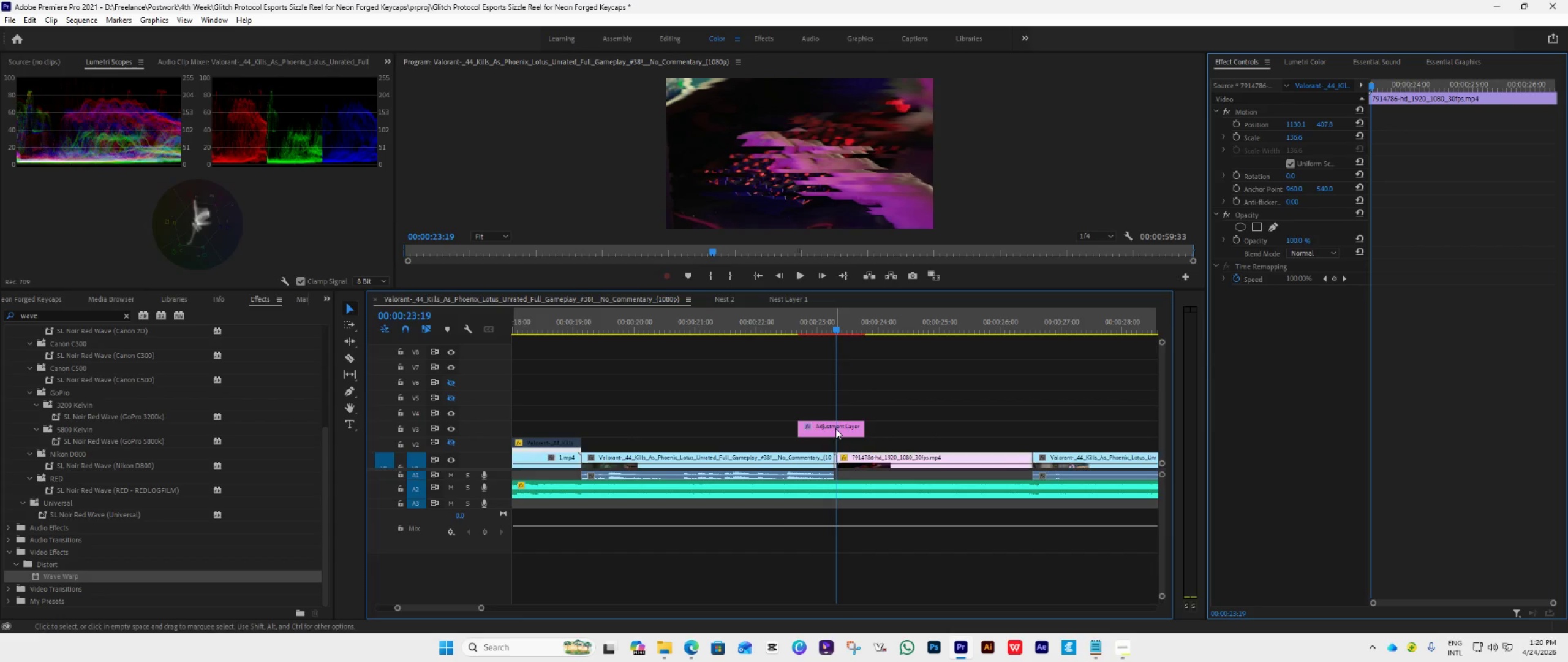 
left_click([835, 428])
 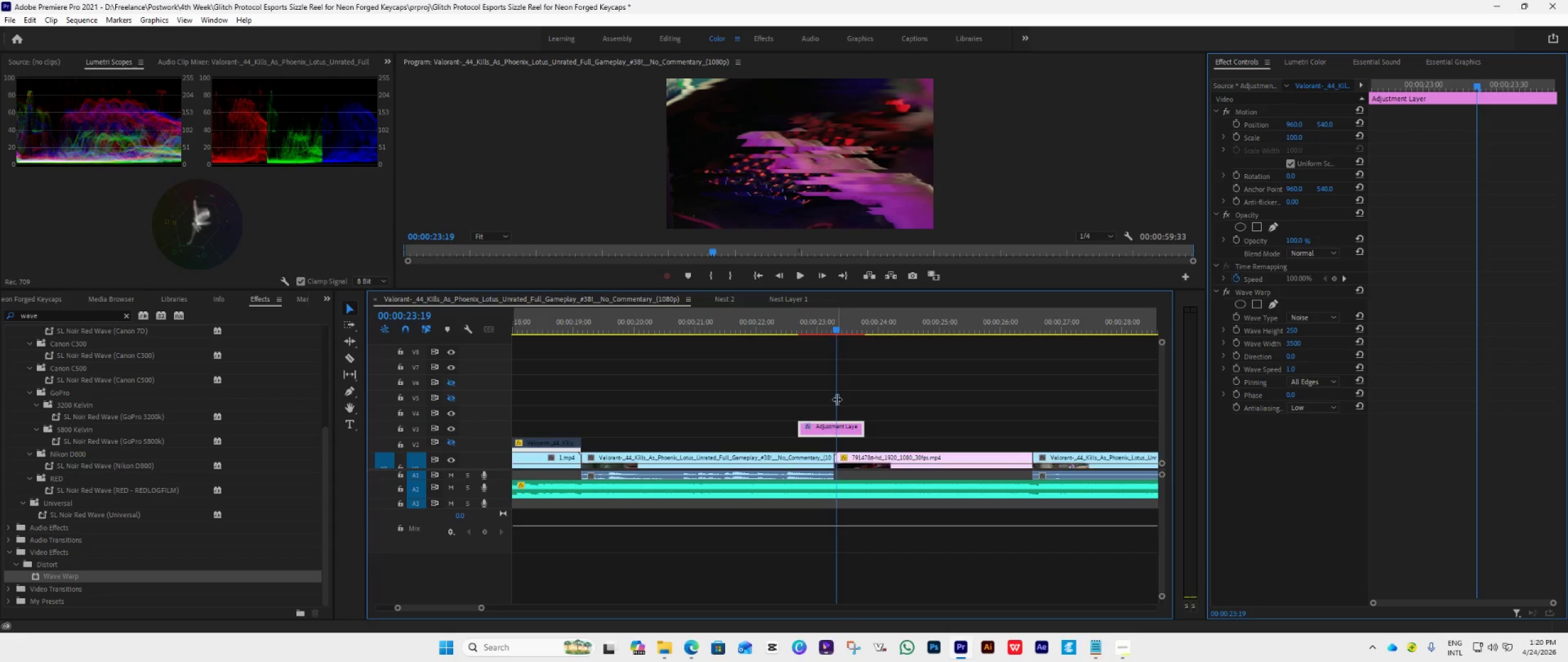 
wait(7.41)
 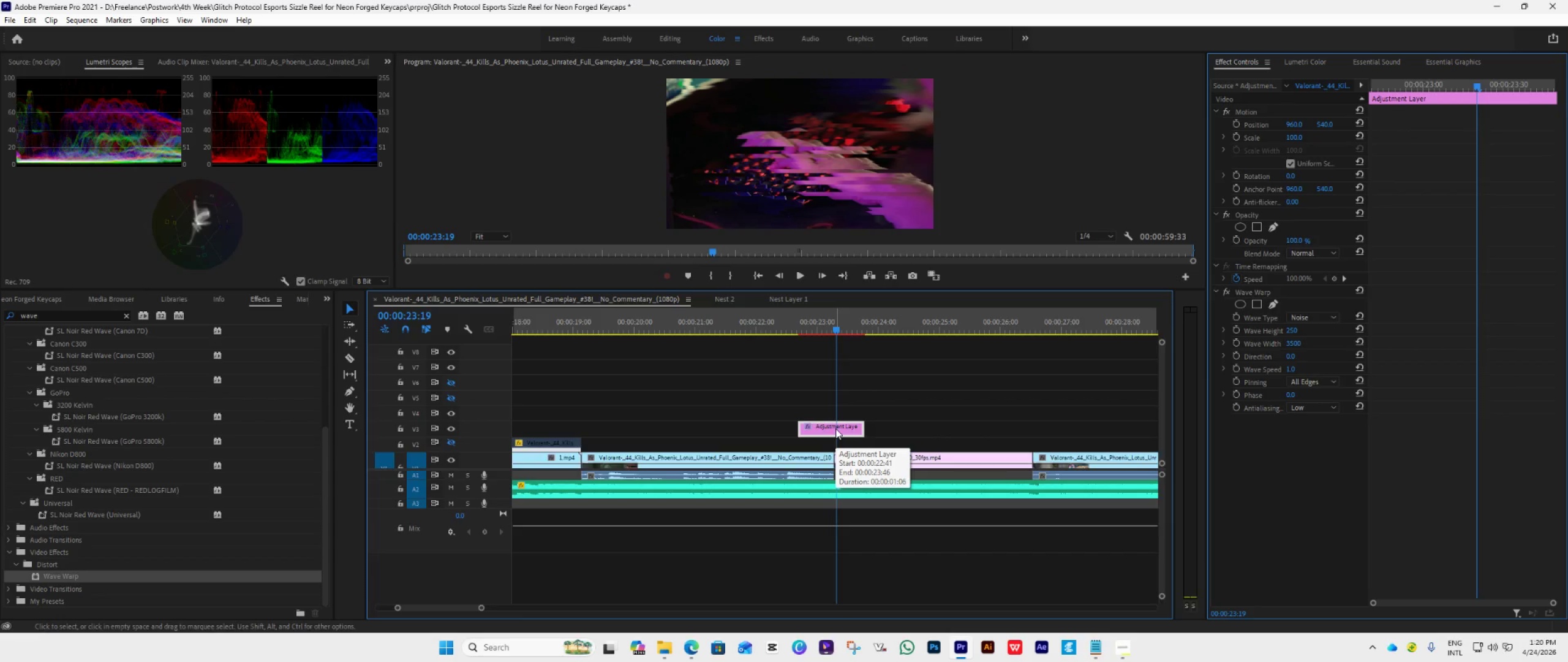 
double_click([448, 380])
 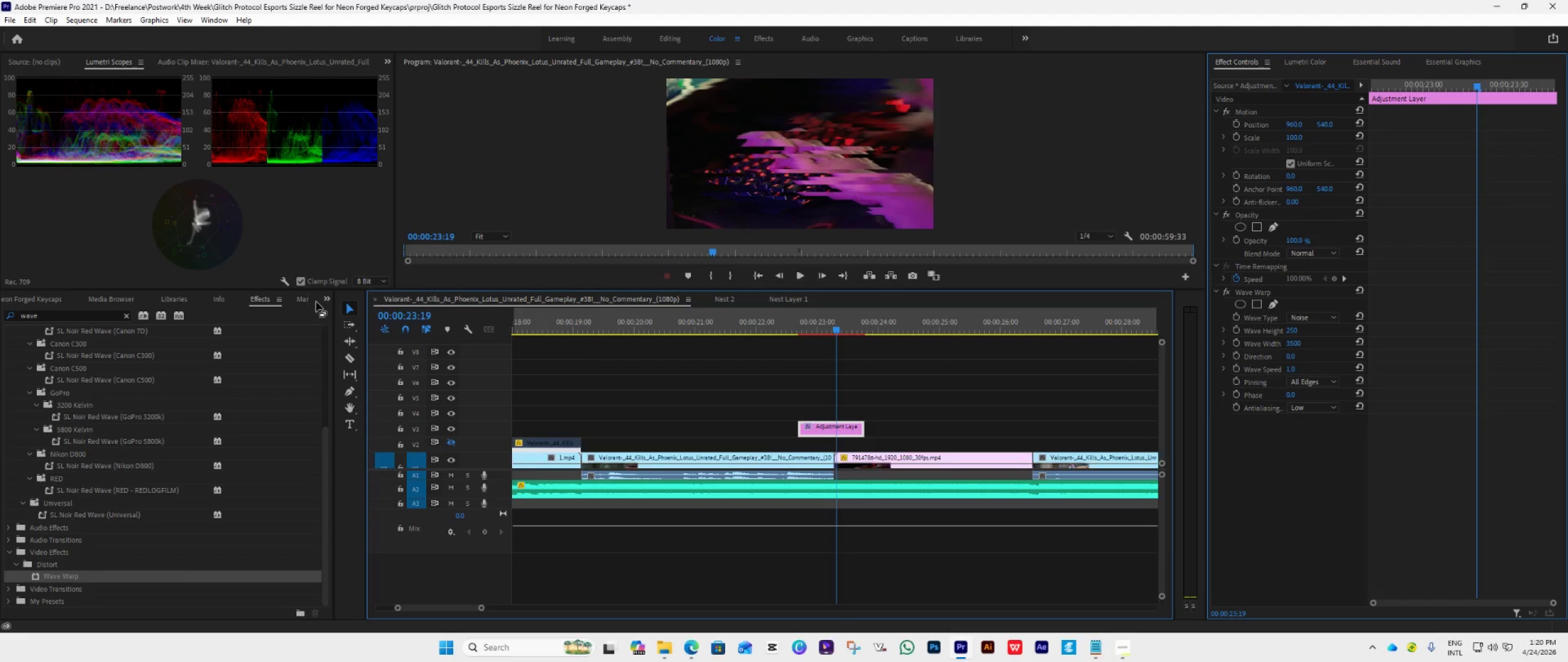 
left_click([324, 299])
 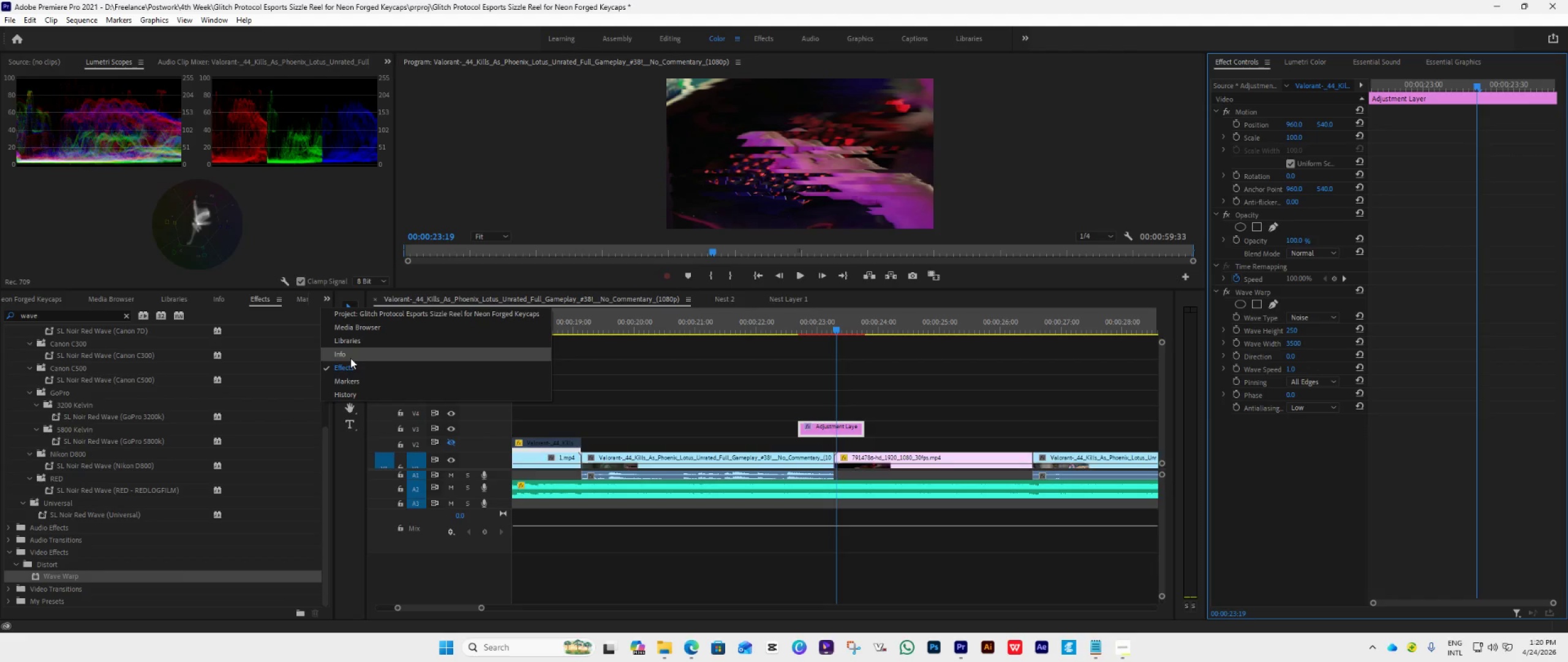 
left_click([369, 312])
 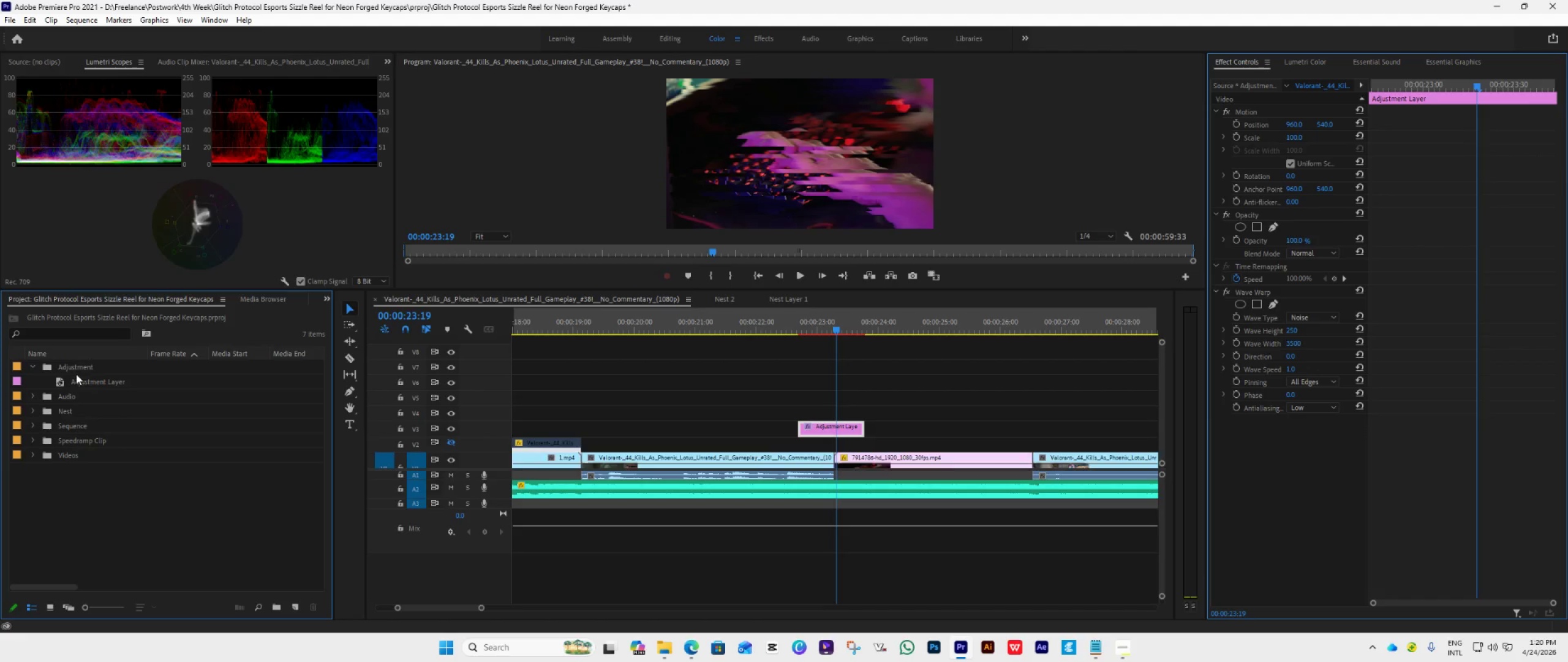 
left_click_drag(start_coordinate=[74, 379], to_coordinate=[794, 413])
 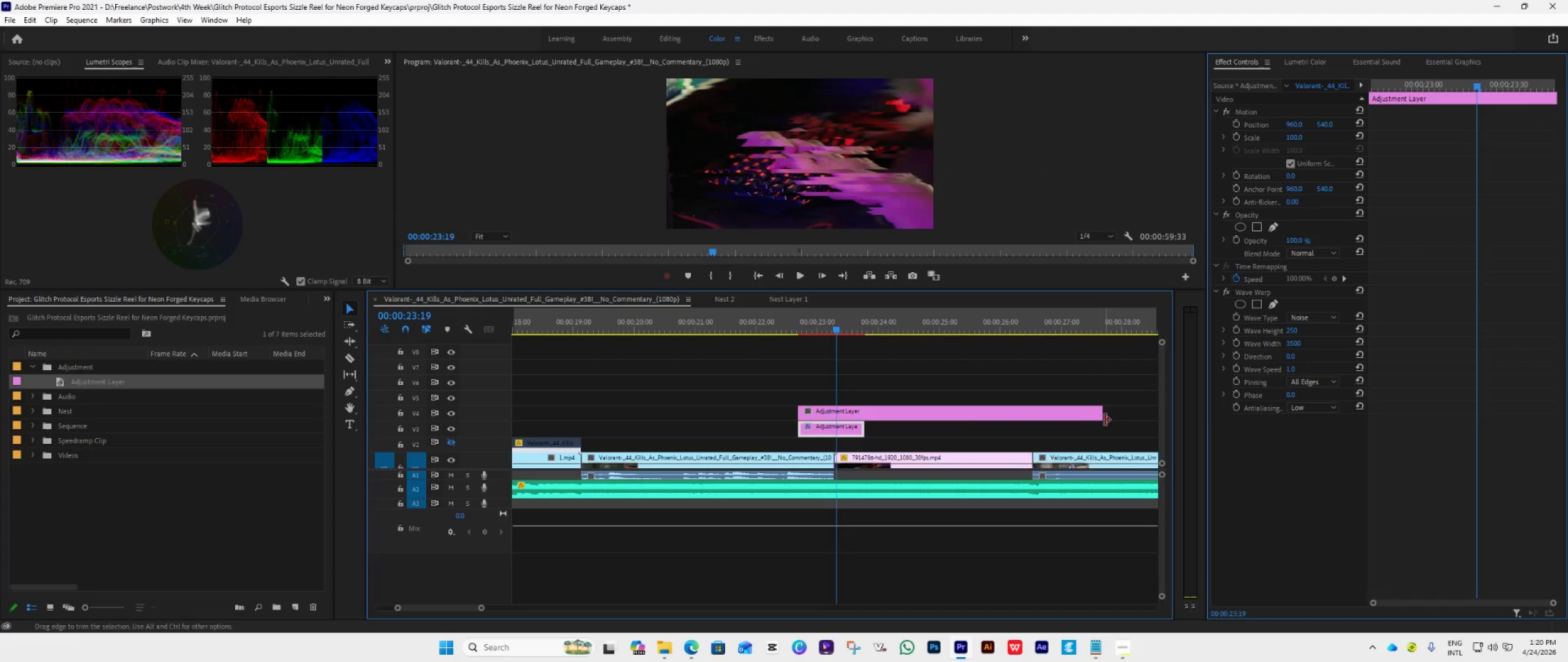 
left_click_drag(start_coordinate=[1104, 416], to_coordinate=[865, 439])
 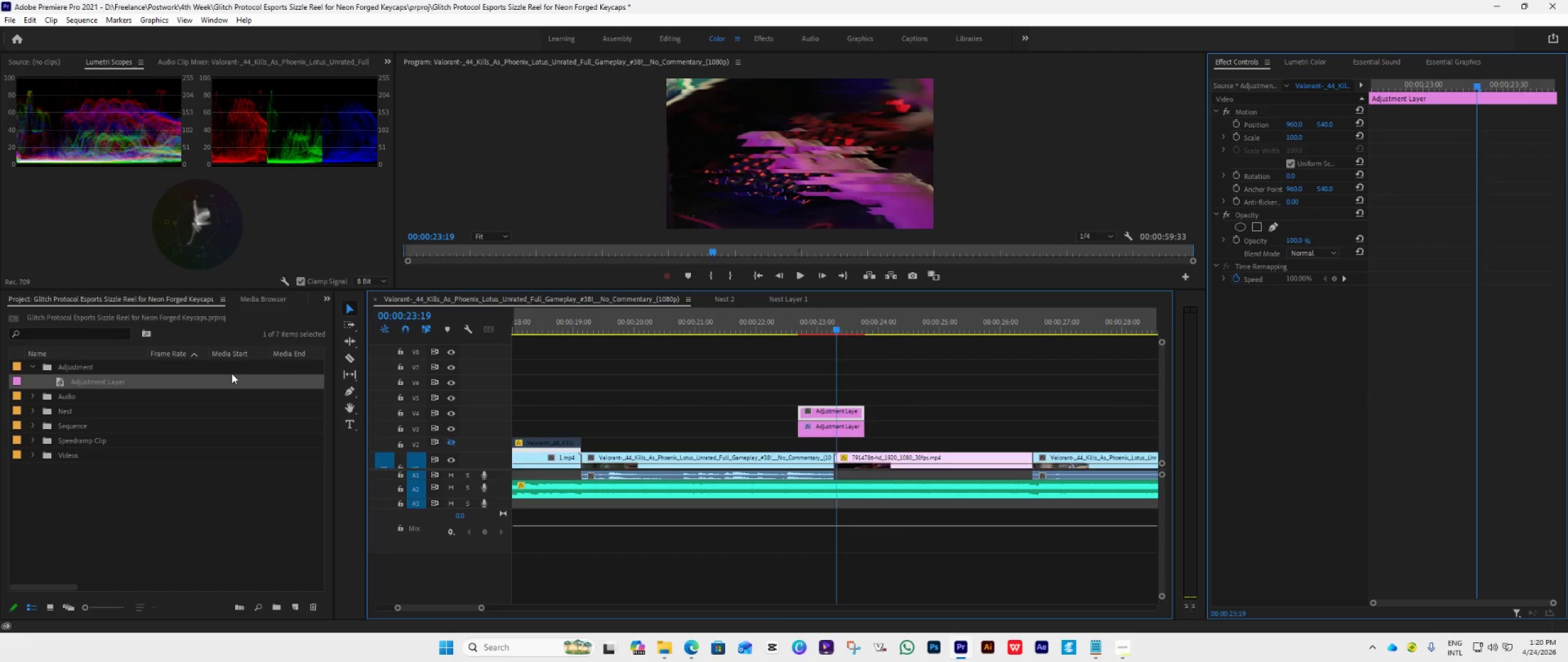 
left_click([330, 301])
 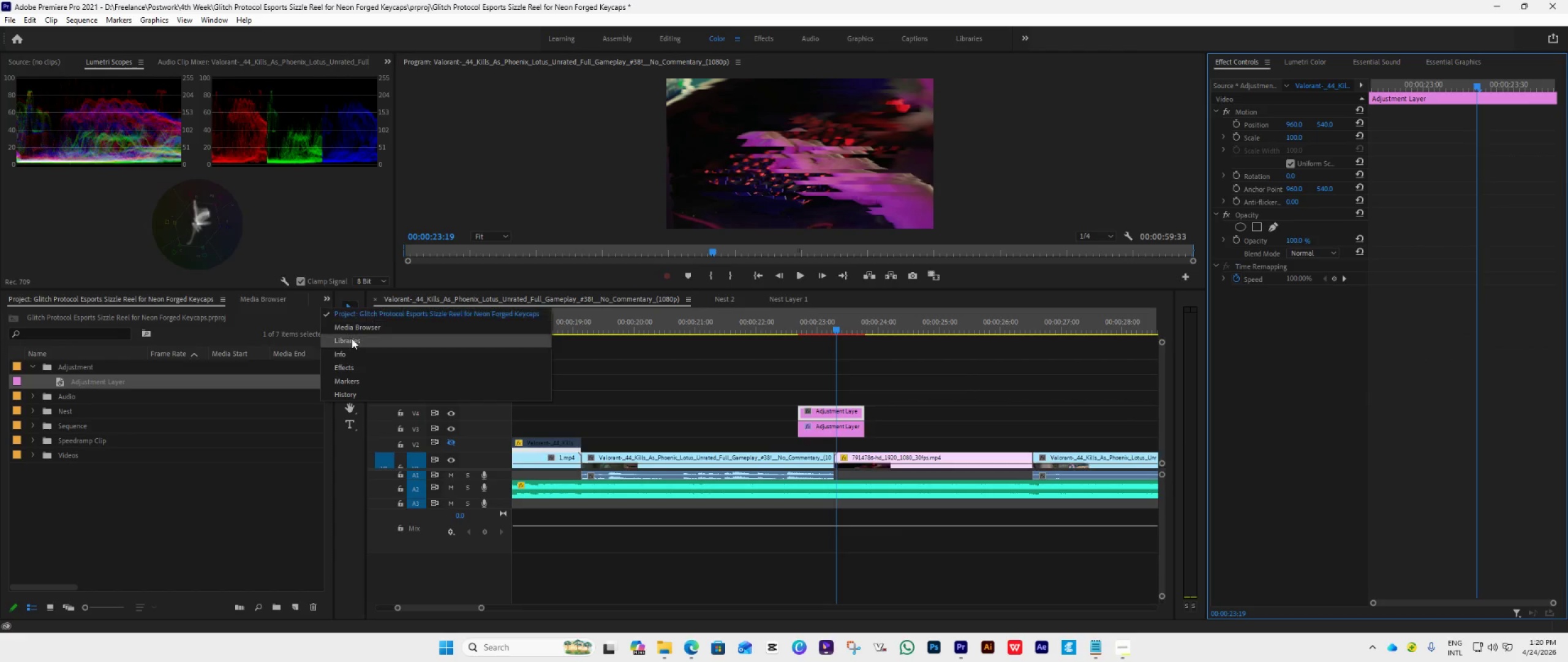 
left_click([345, 368])
 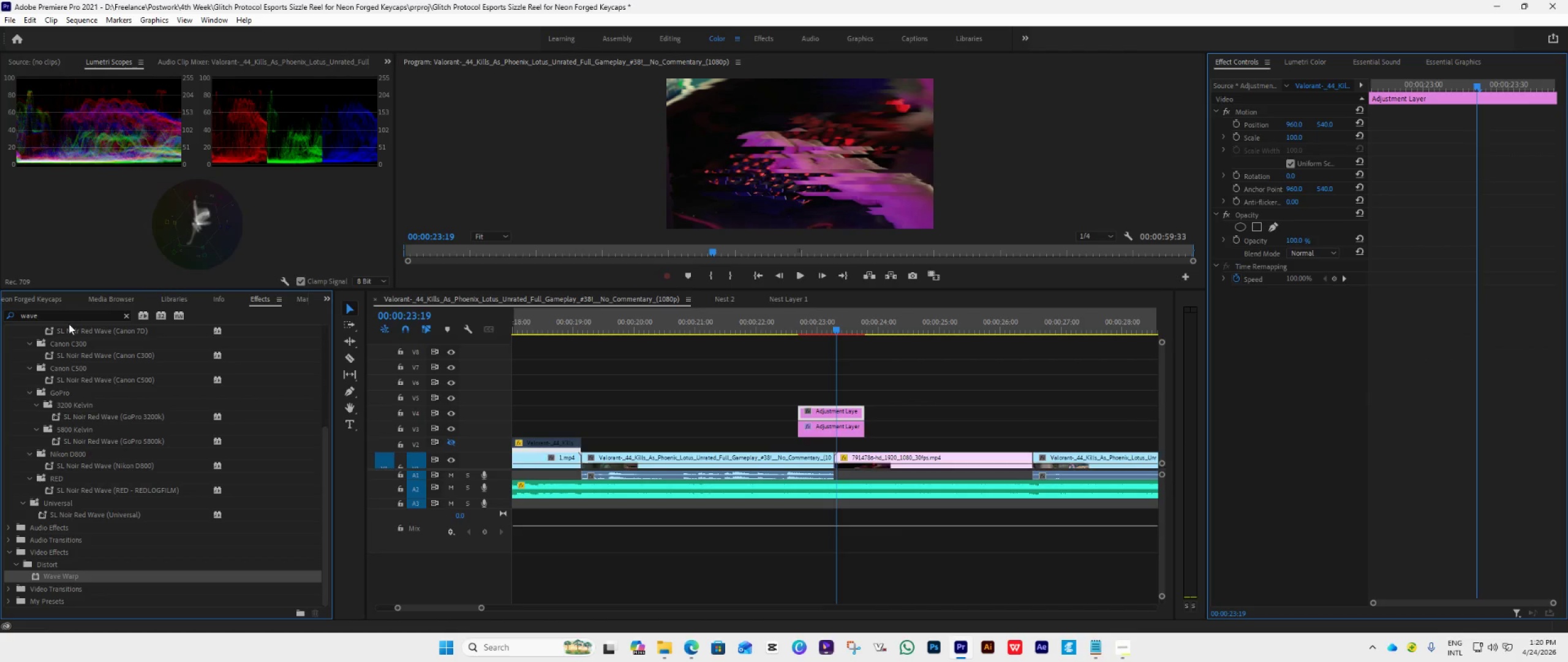 
left_click([66, 314])
 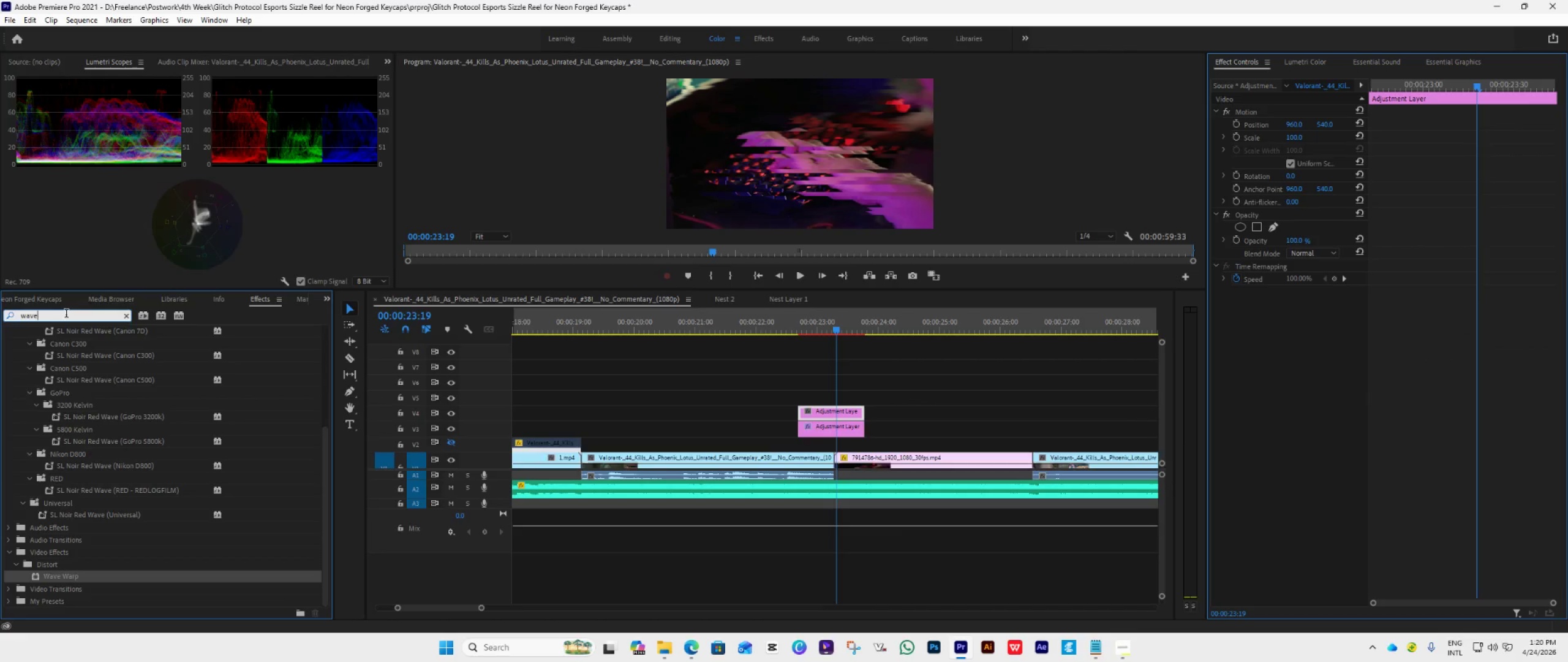 
key(Backspace)
key(Backspace)
key(Backspace)
key(Backspace)
key(Backspace)
type(gl)
 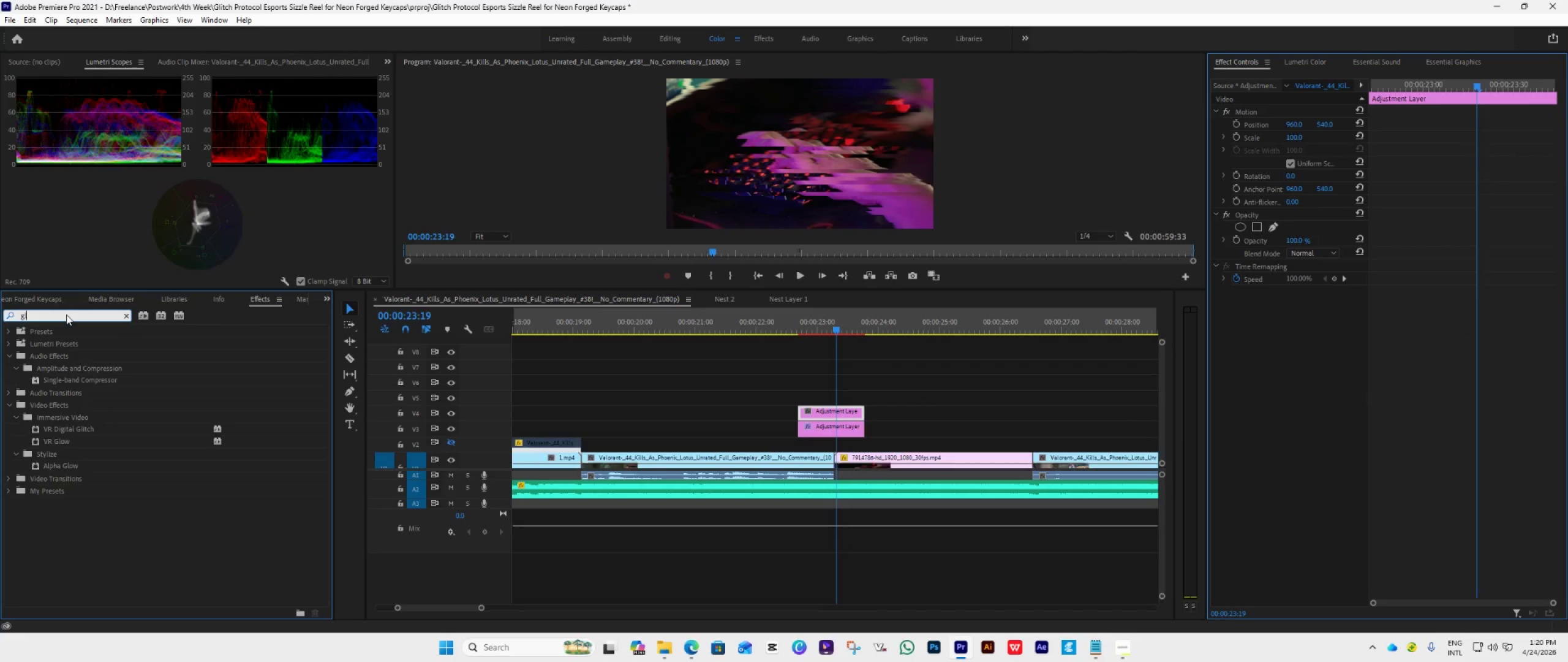 
type(itch)
 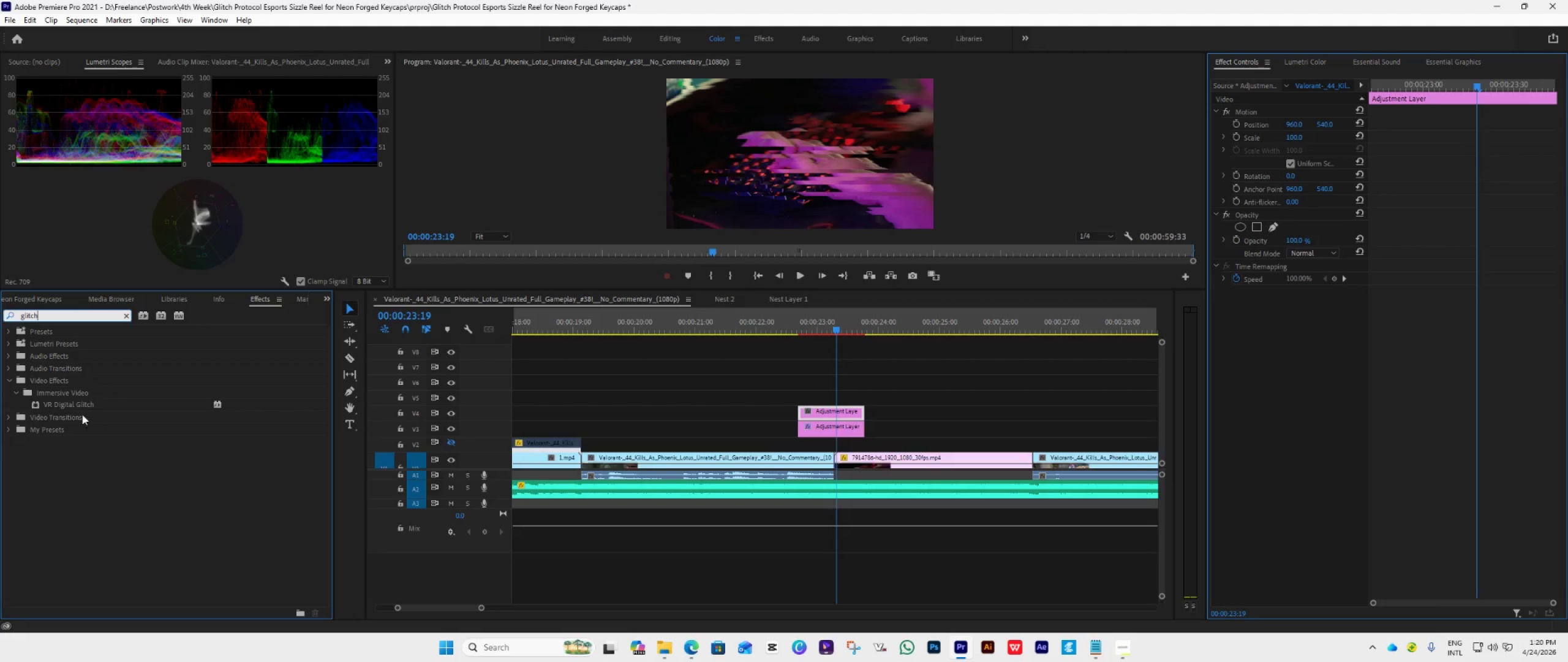 
left_click_drag(start_coordinate=[66, 409], to_coordinate=[836, 419])
 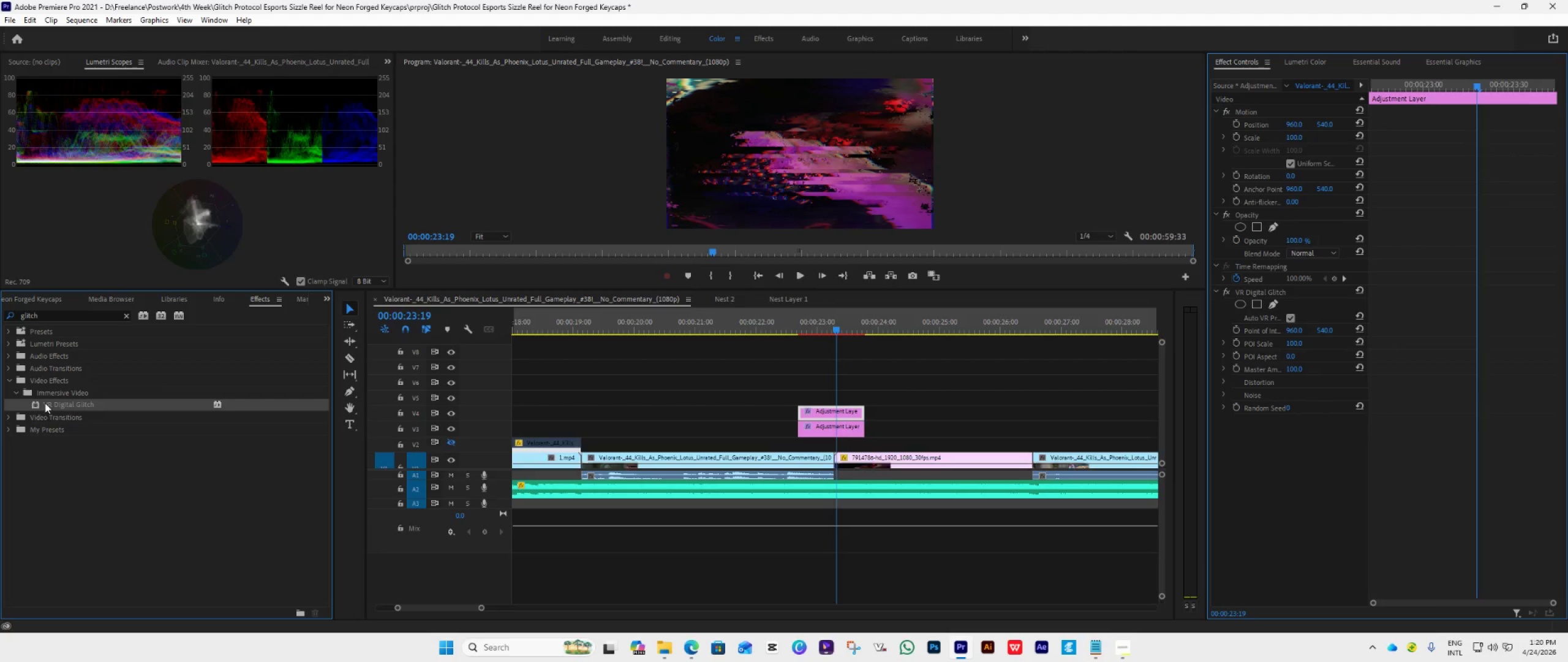 
left_click([10, 378])
 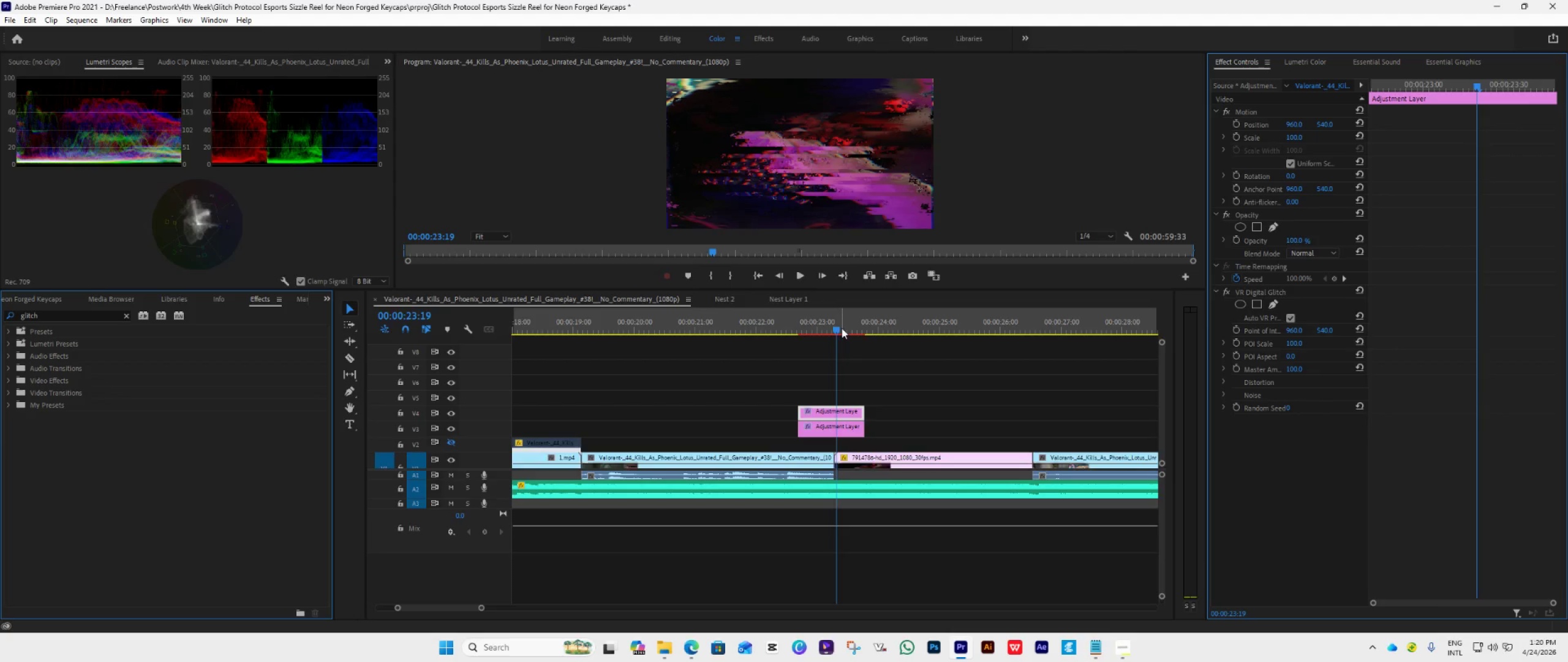 
left_click_drag(start_coordinate=[831, 325], to_coordinate=[791, 362])
 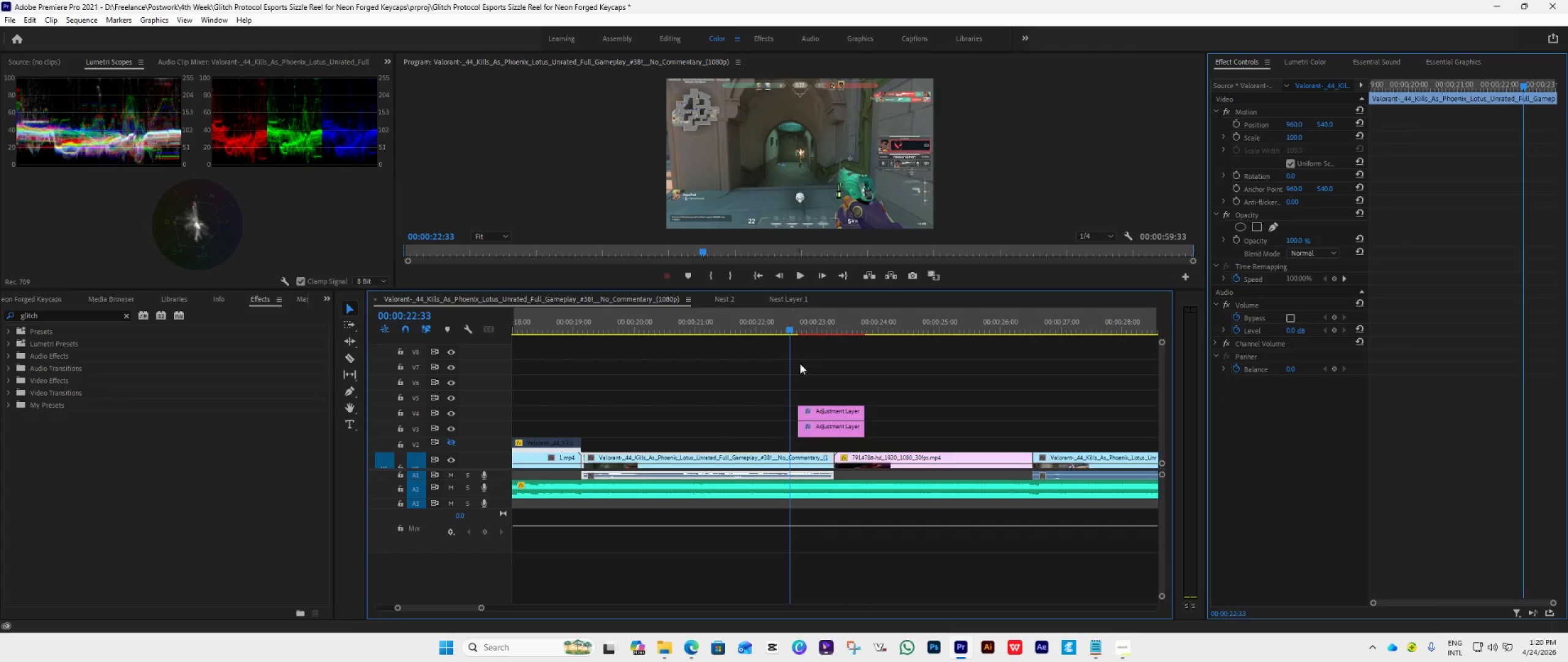 
key(Space)
 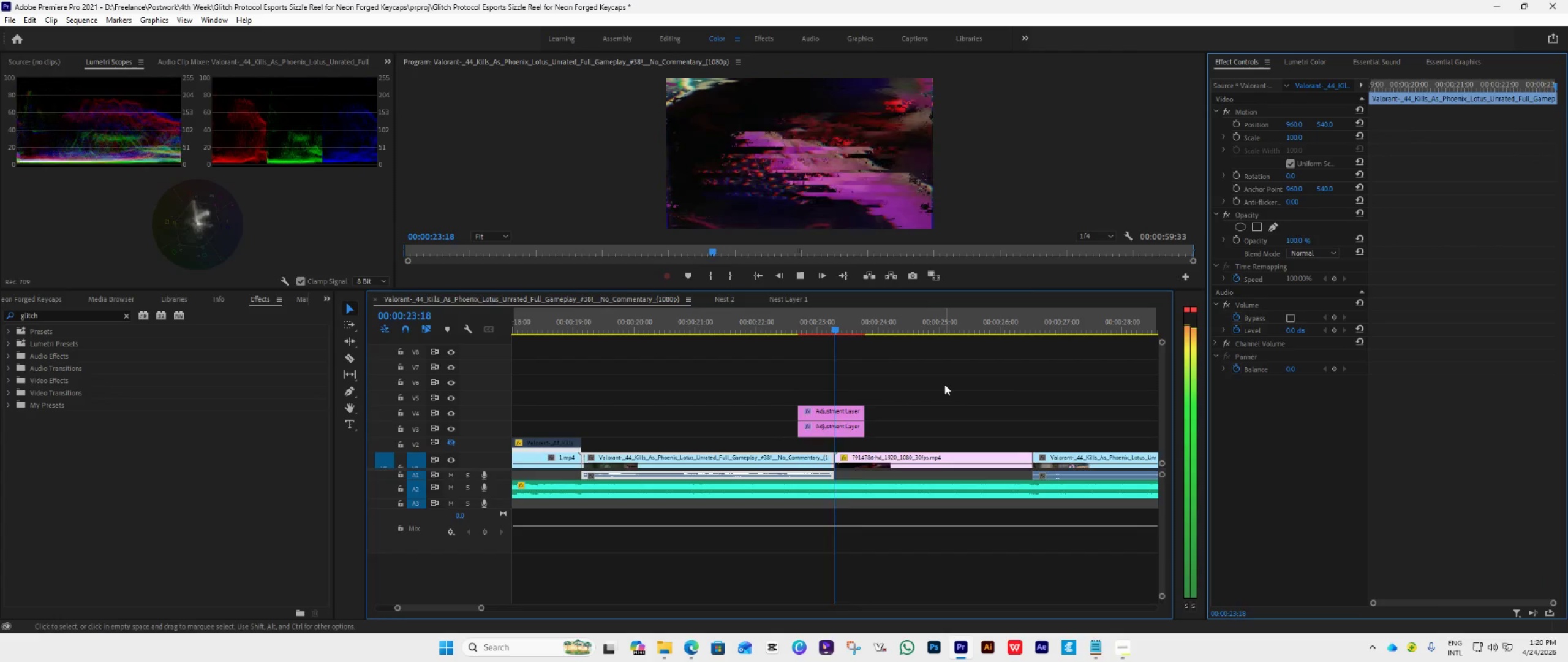 
key(Space)
 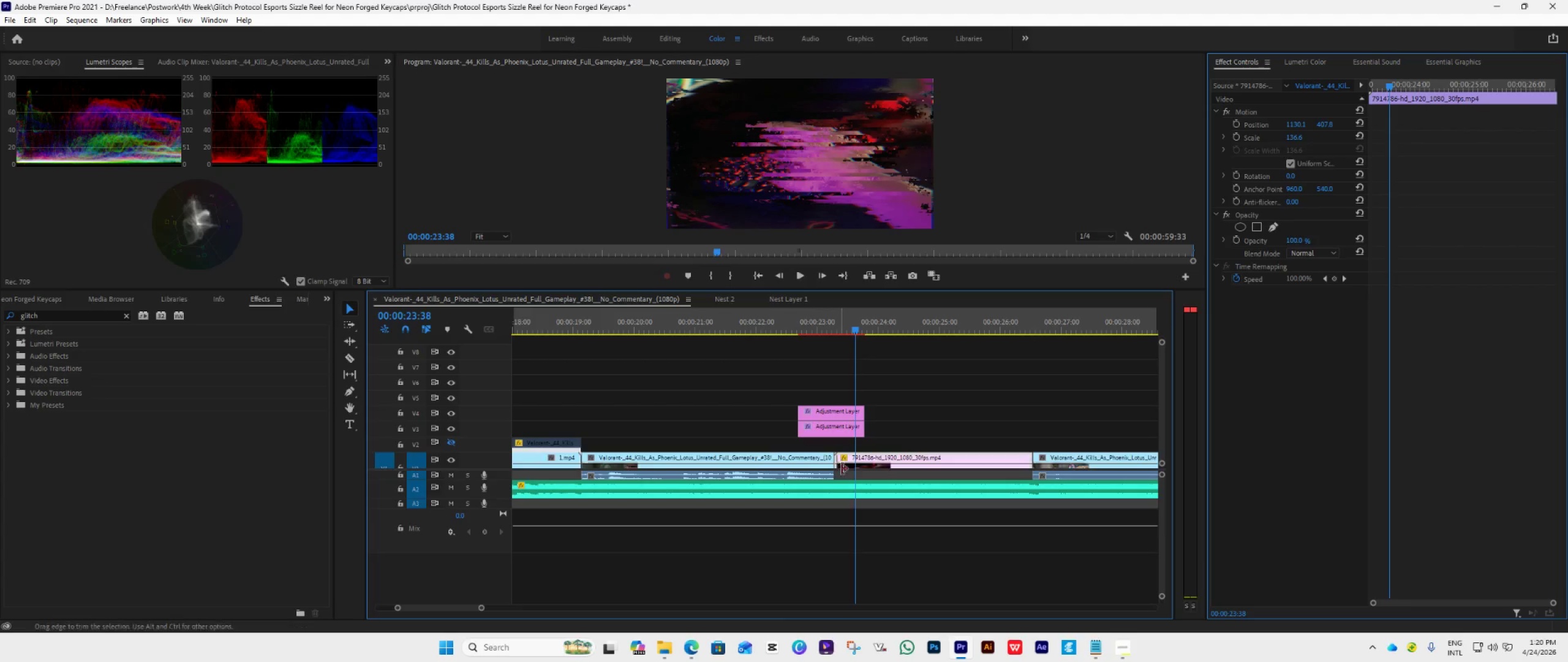 
scroll: coordinate [843, 470], scroll_direction: up, amount: 11.0
 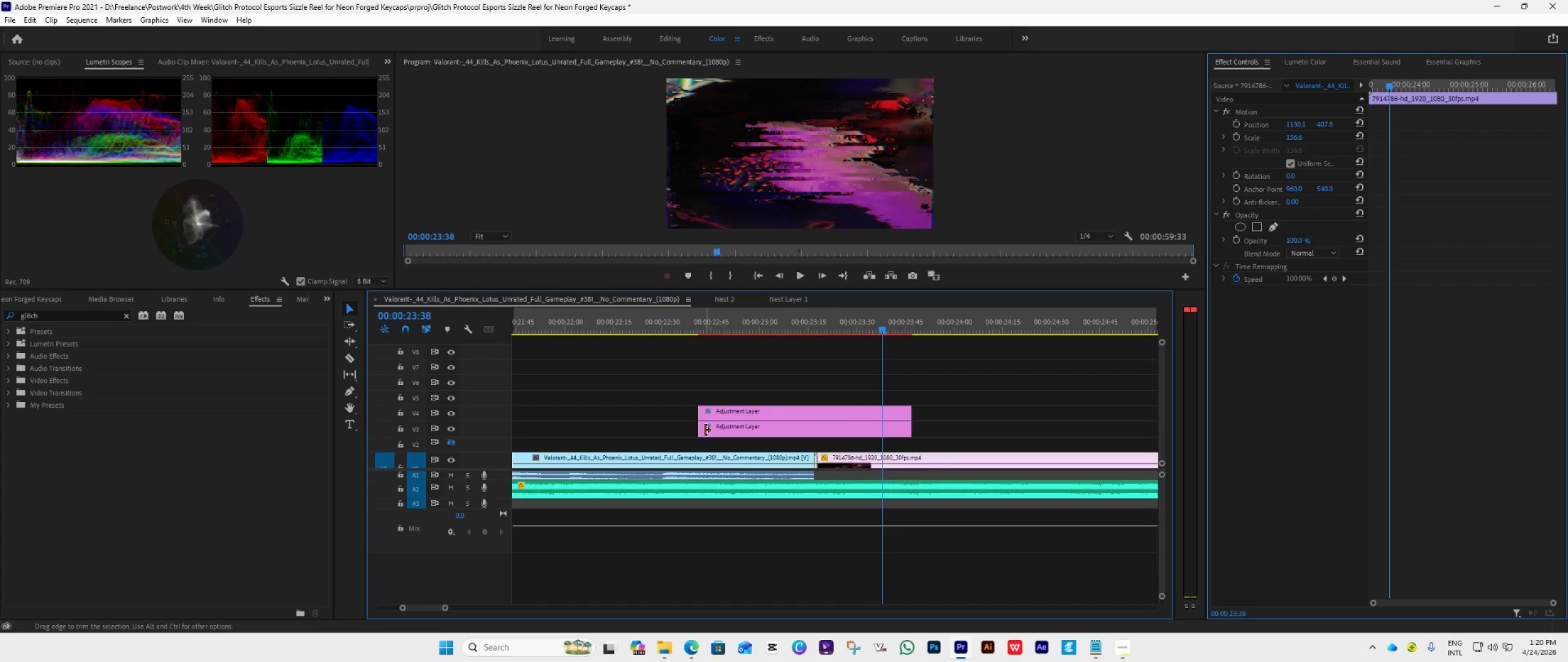 
hold_key(key=AltLeft, duration=0.48)
 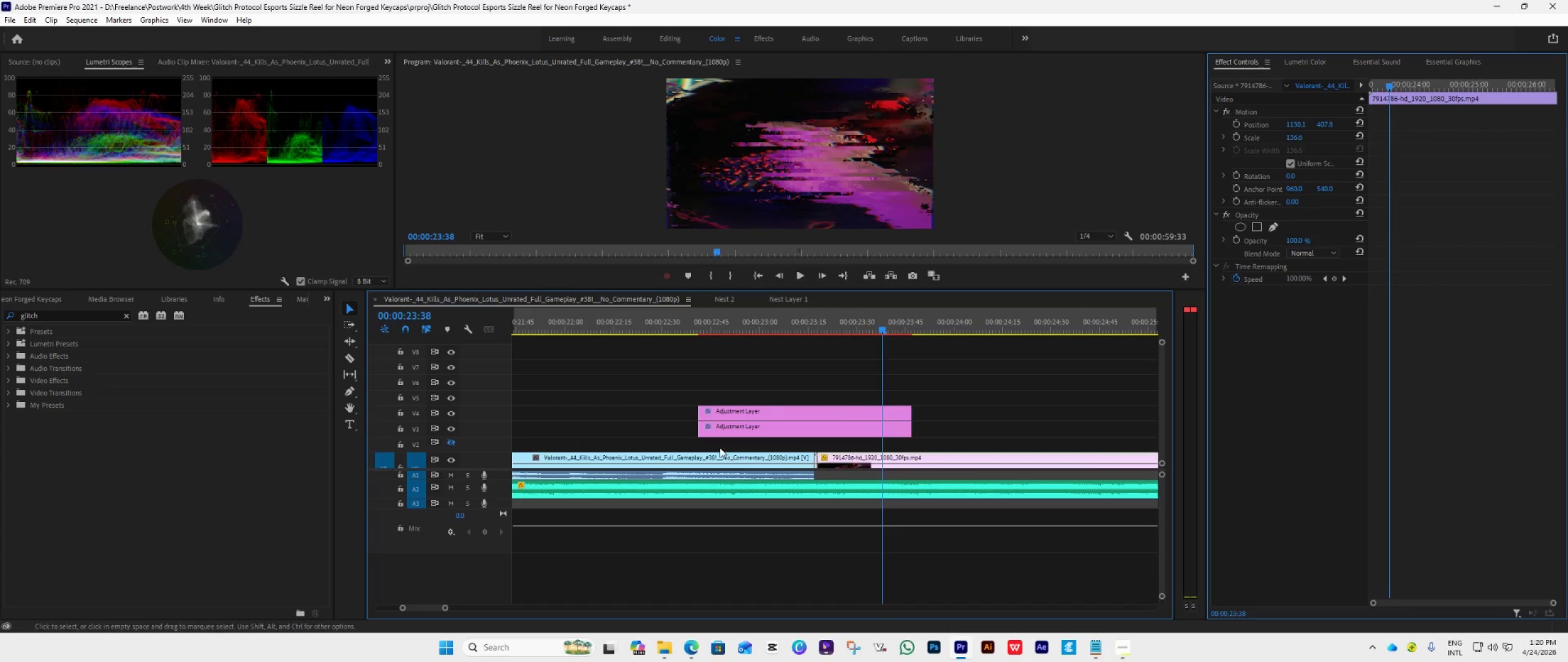 
left_click_drag(start_coordinate=[705, 430], to_coordinate=[777, 441])
 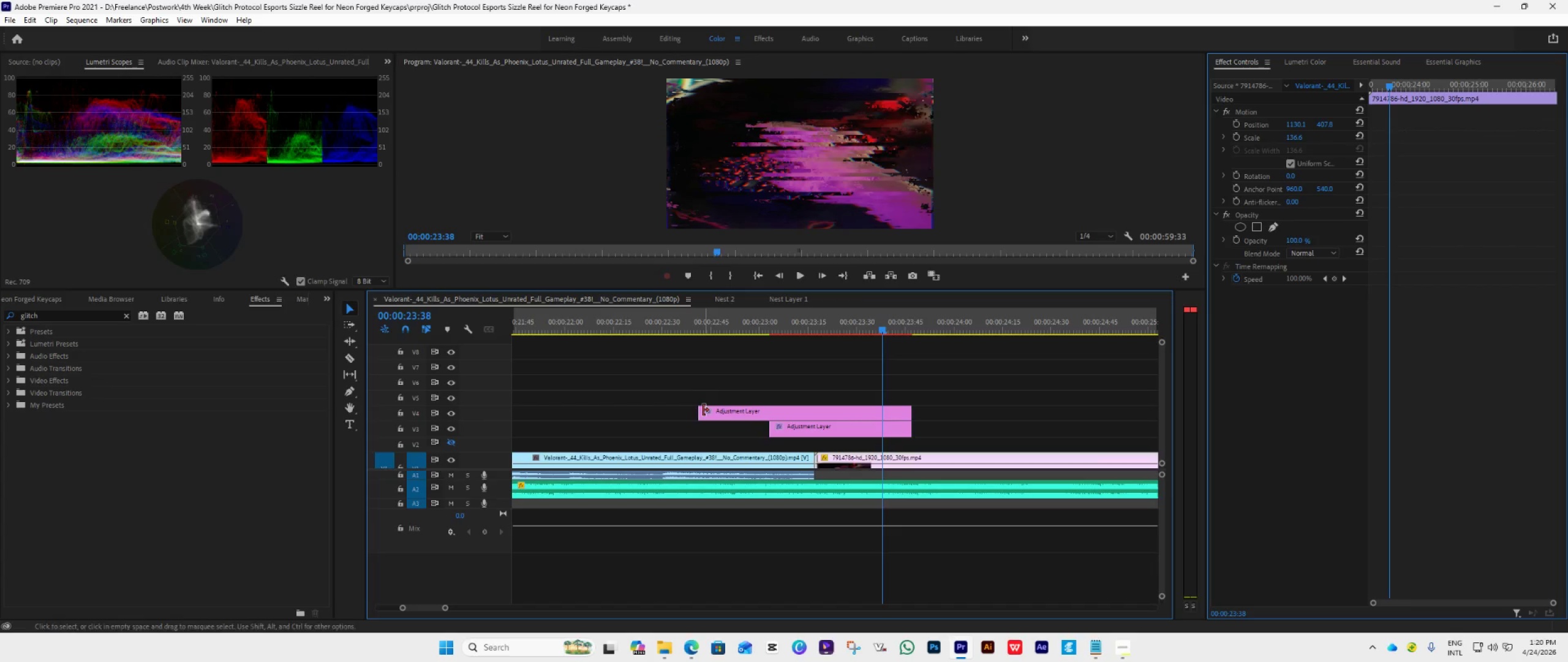 
left_click_drag(start_coordinate=[700, 411], to_coordinate=[772, 439])
 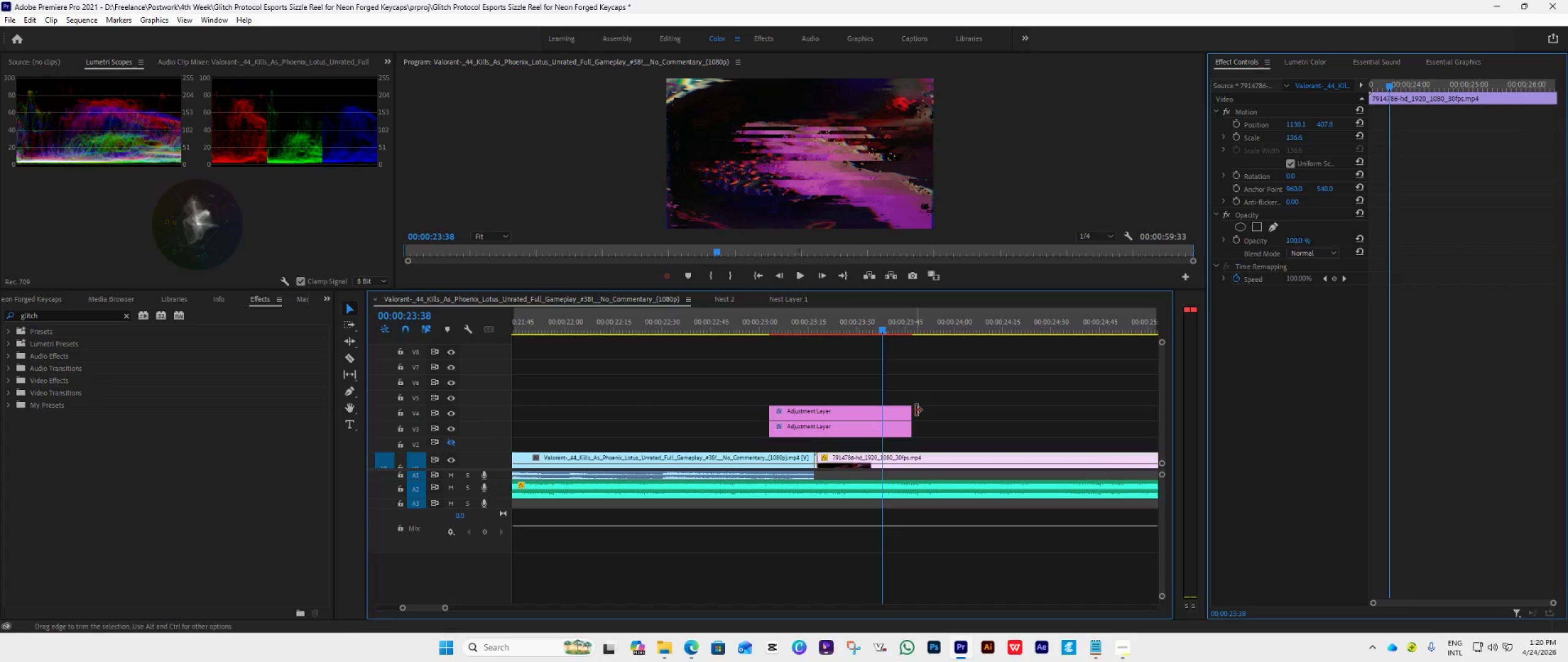 
left_click_drag(start_coordinate=[914, 411], to_coordinate=[862, 452])
 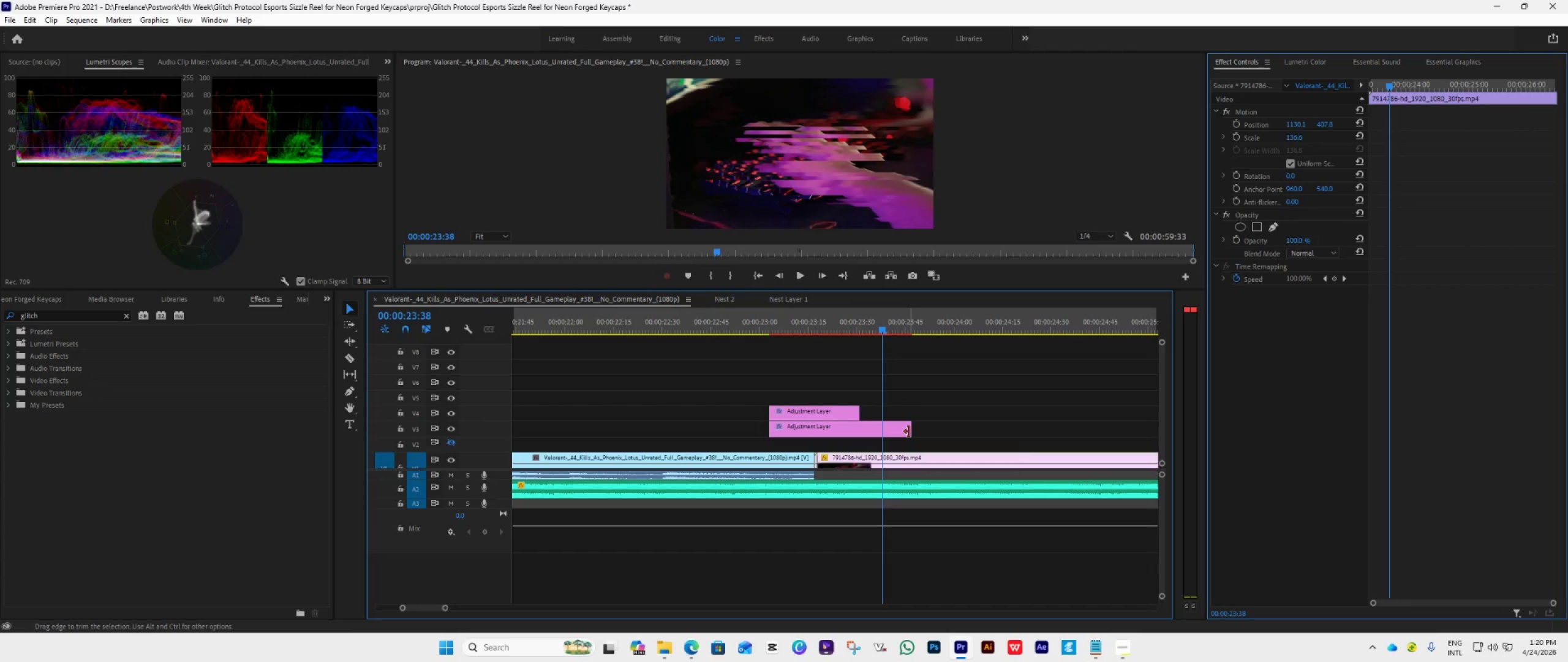 
left_click_drag(start_coordinate=[909, 432], to_coordinate=[858, 449])
 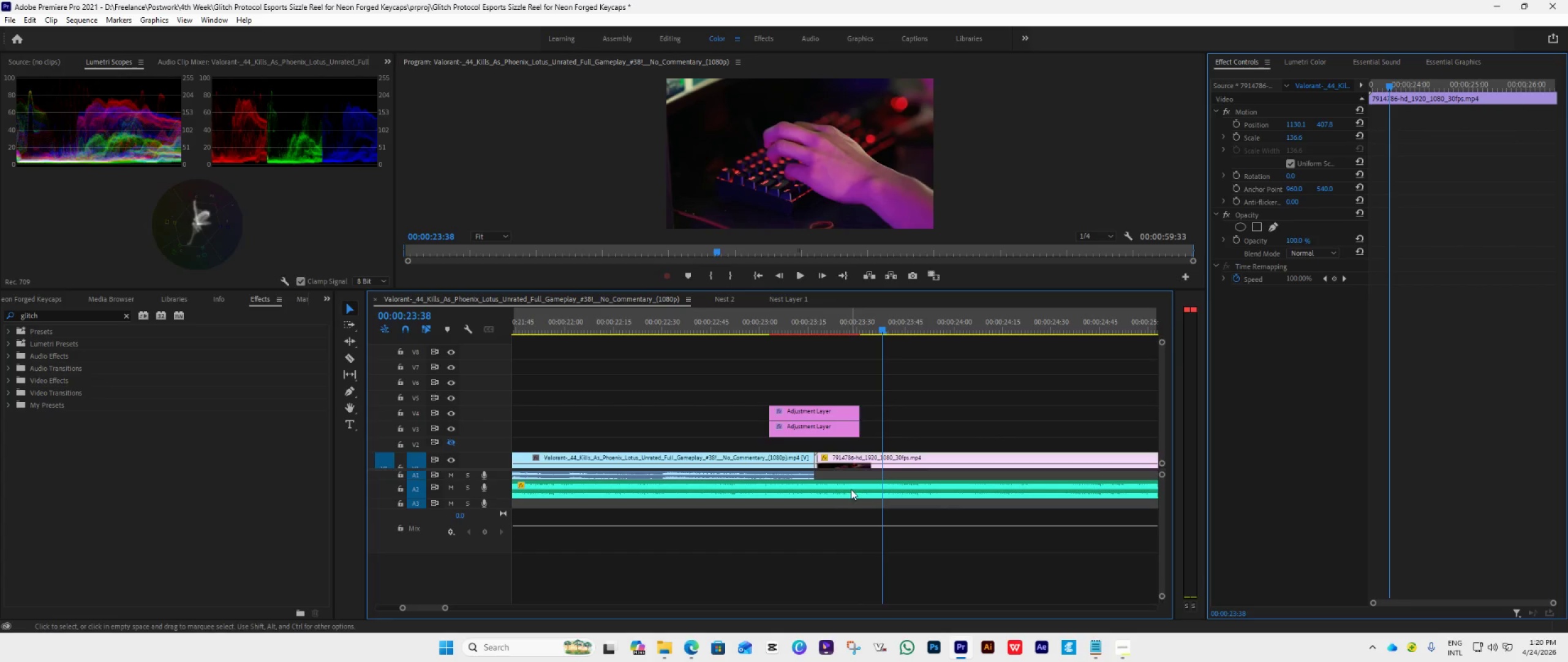 
scroll: coordinate [854, 491], scroll_direction: down, amount: 13.0
 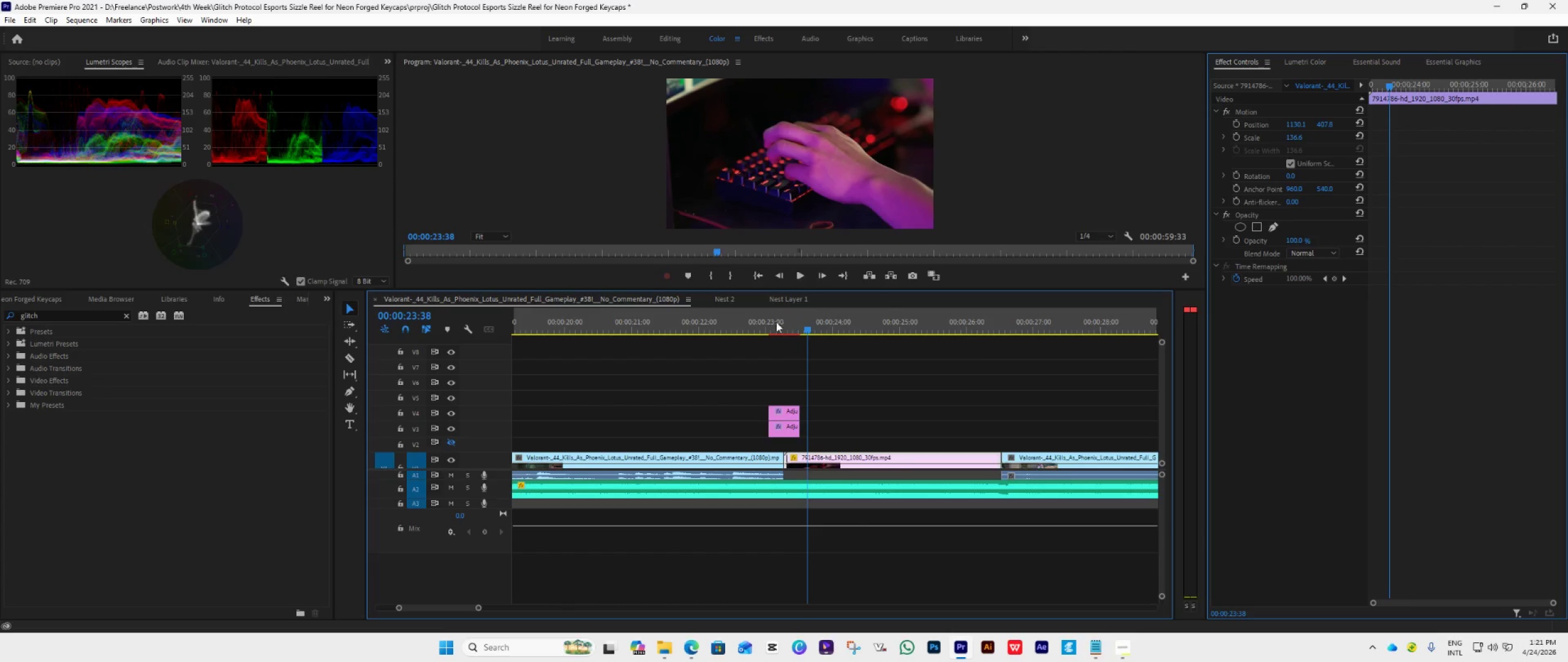 
hold_key(key=AltLeft, duration=0.59)
 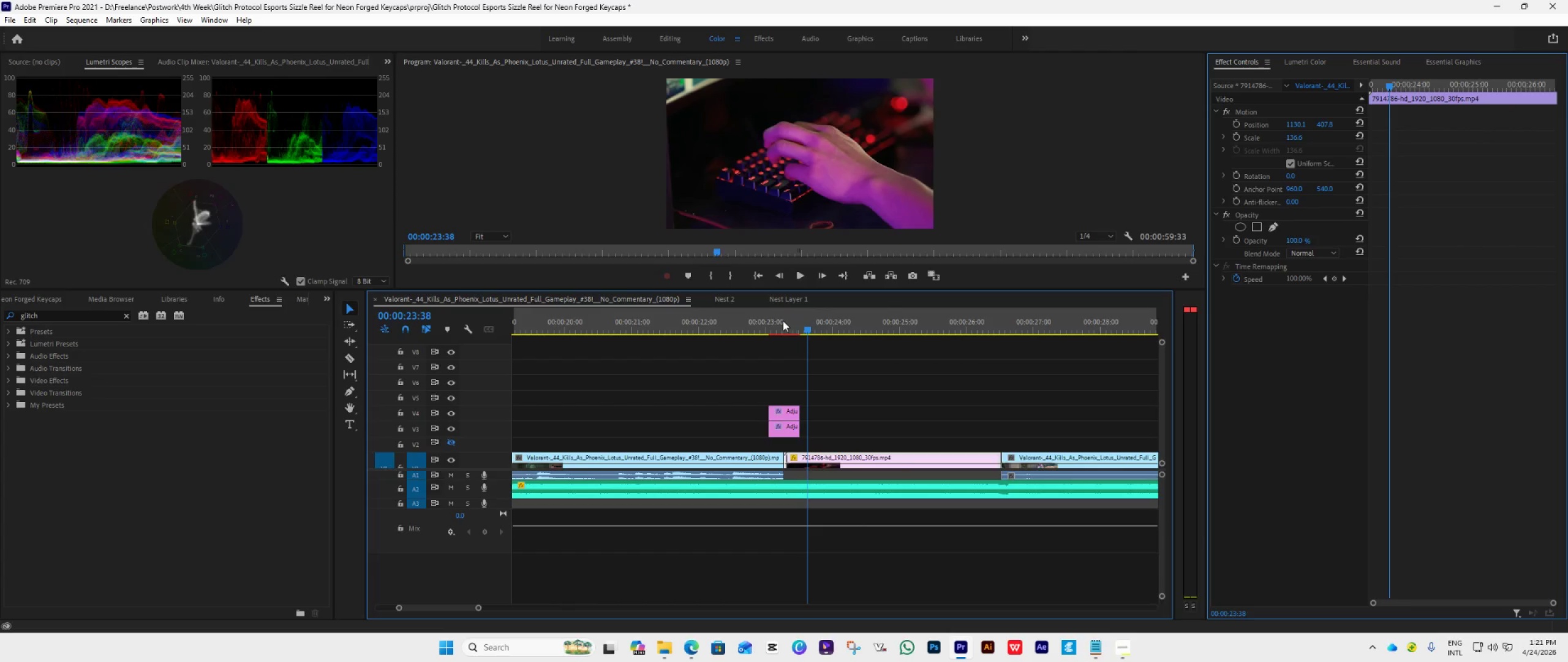 
left_click([767, 325])
 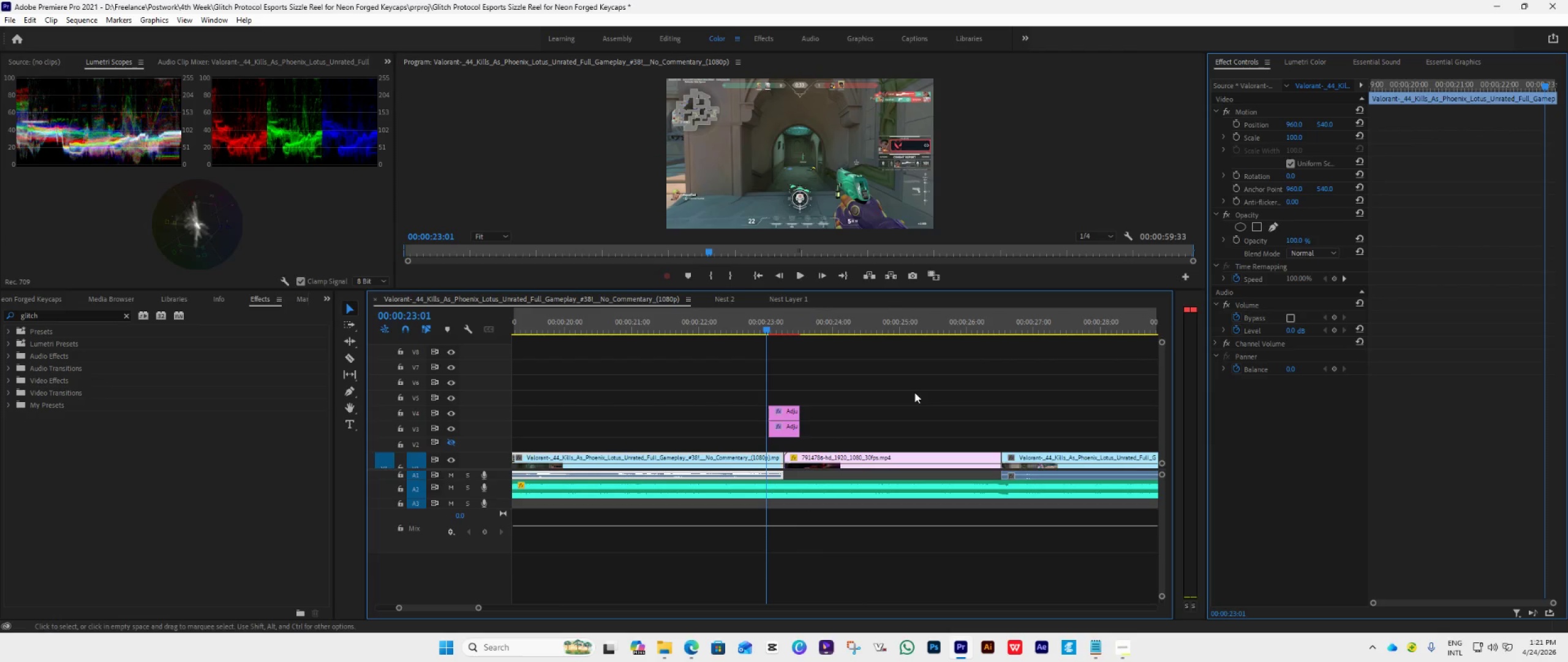 
key(Space)
 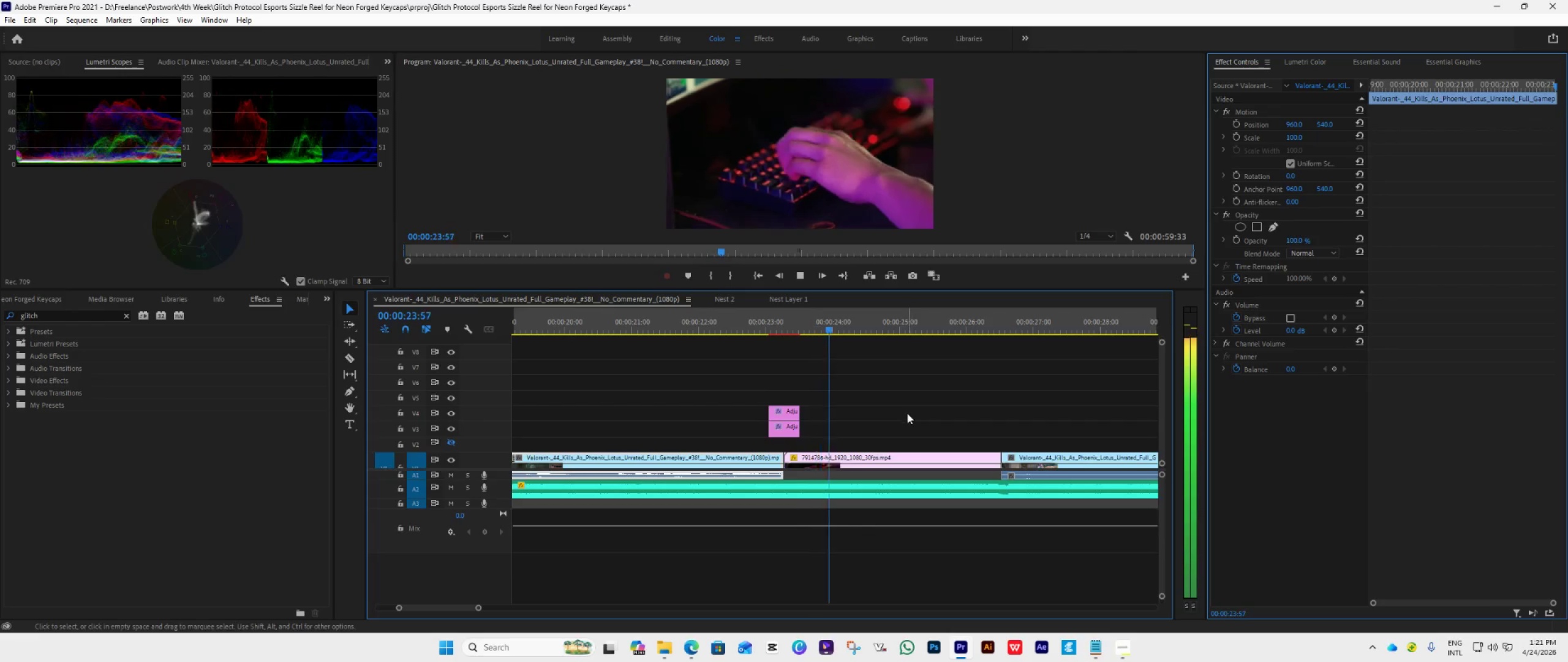 
key(Space)
 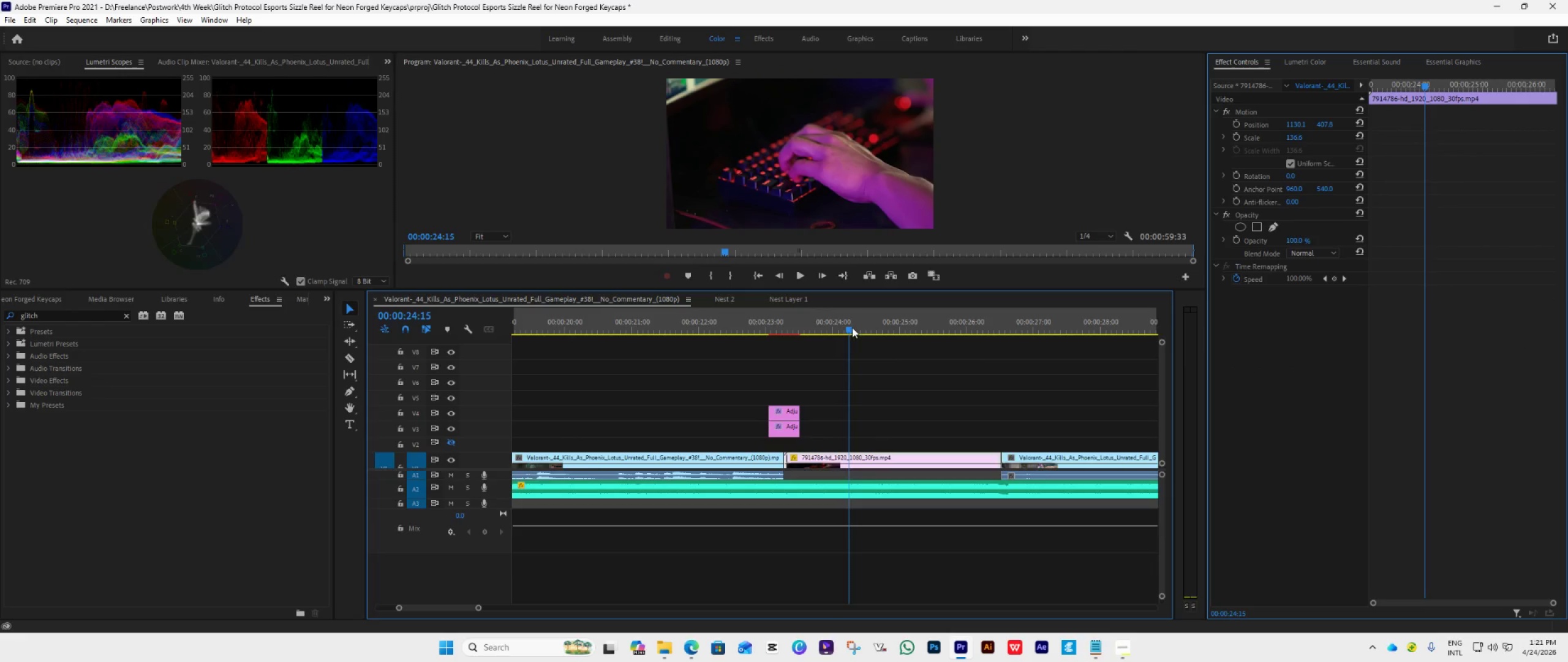 
left_click_drag(start_coordinate=[851, 327], to_coordinate=[775, 398])
 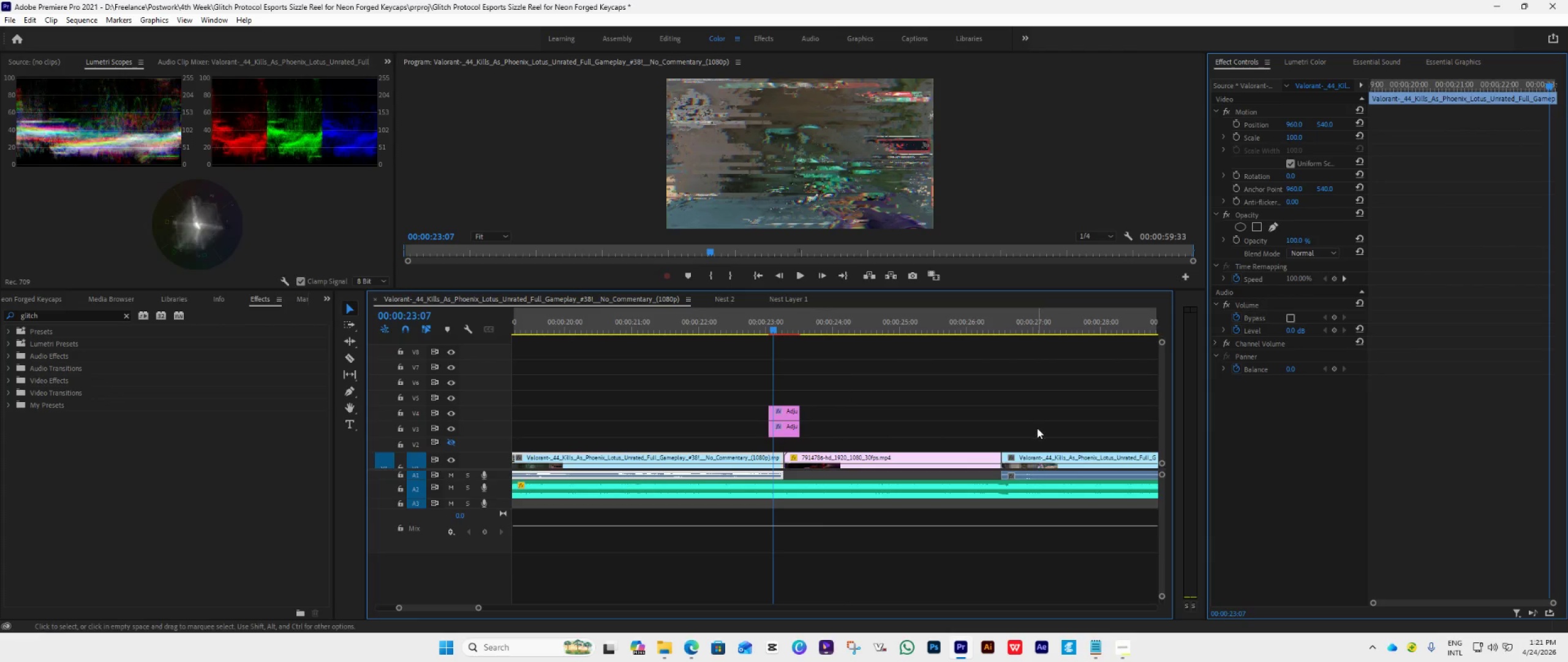 
key(Space)
 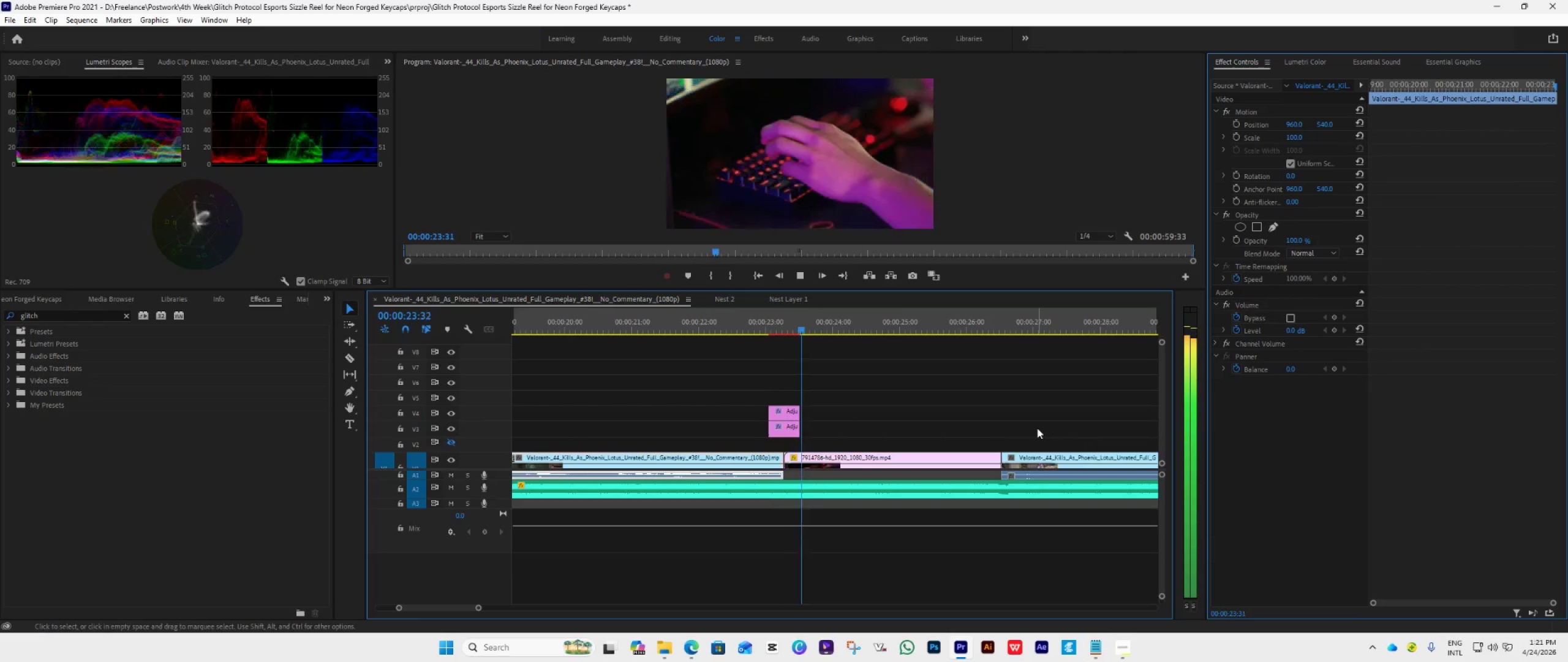 
key(Space)
 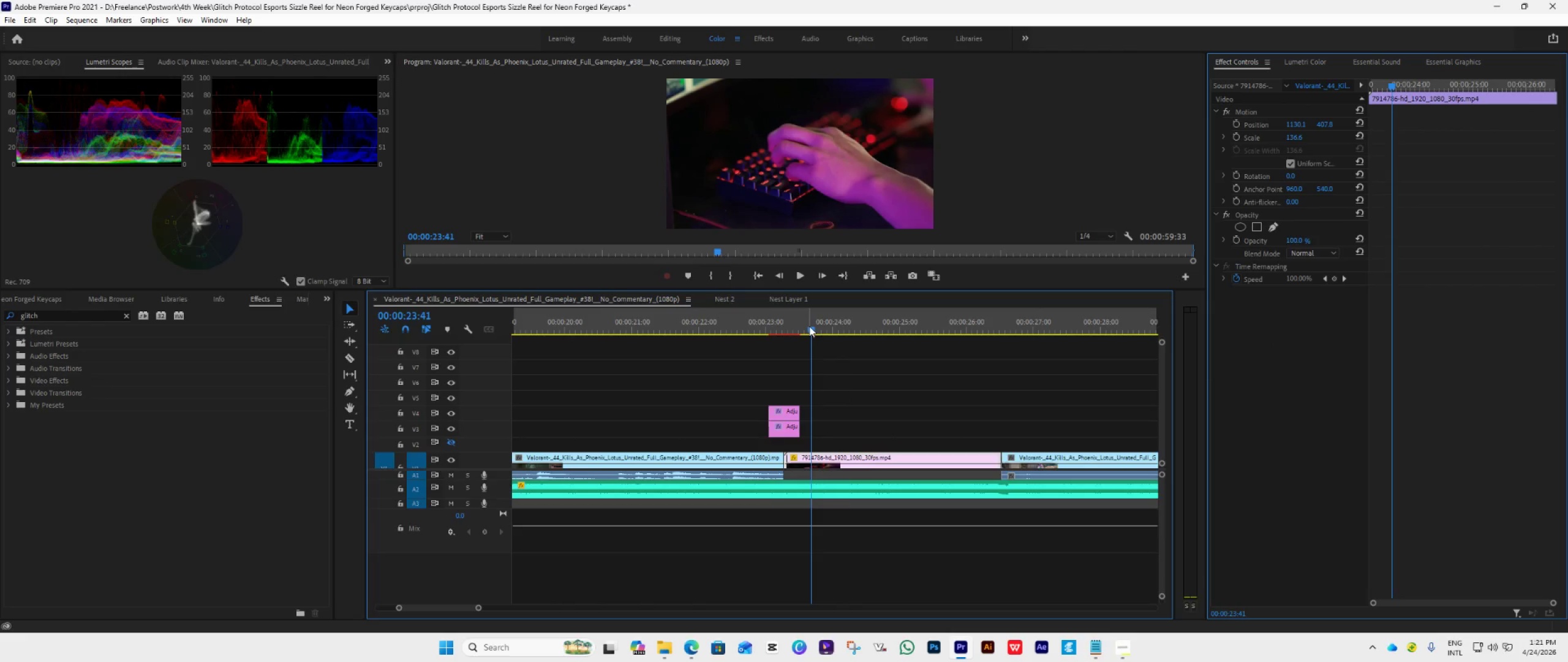 
left_click_drag(start_coordinate=[809, 326], to_coordinate=[772, 357])
 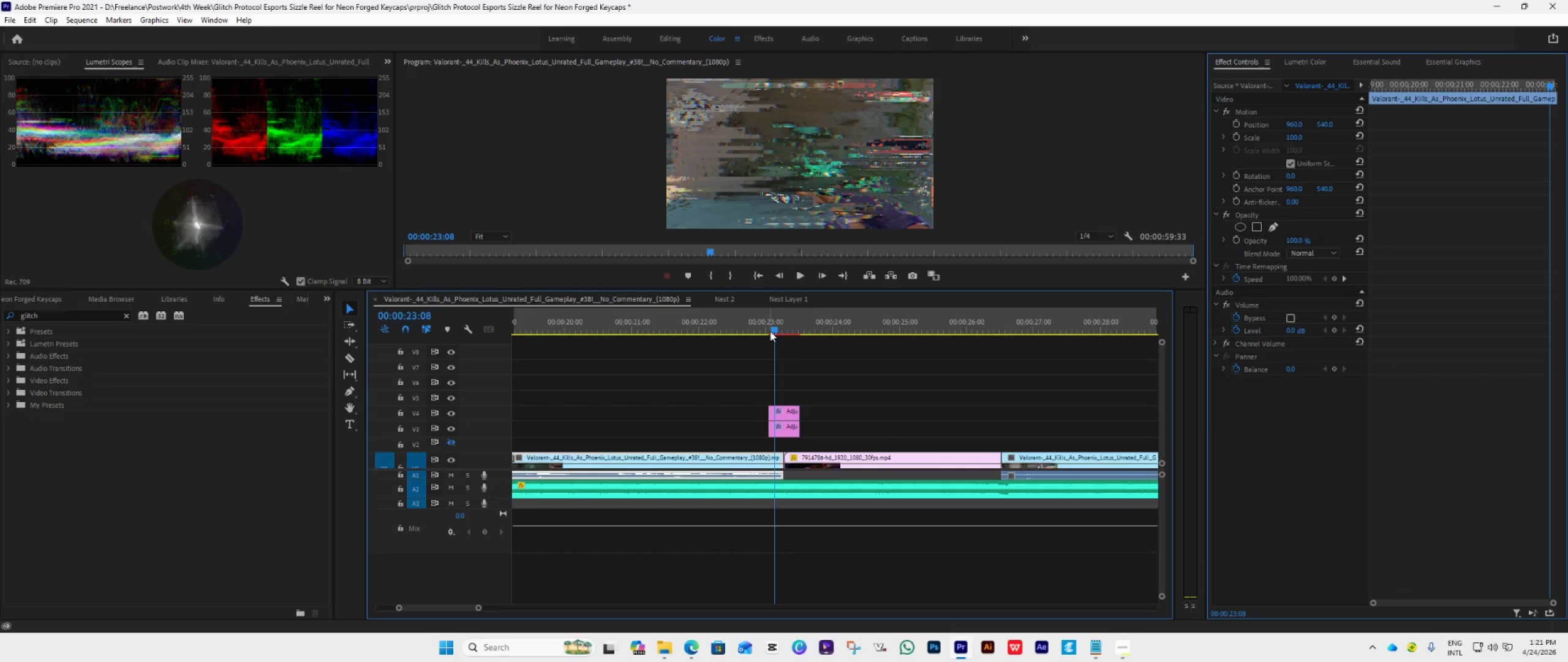 
left_click([792, 408])
 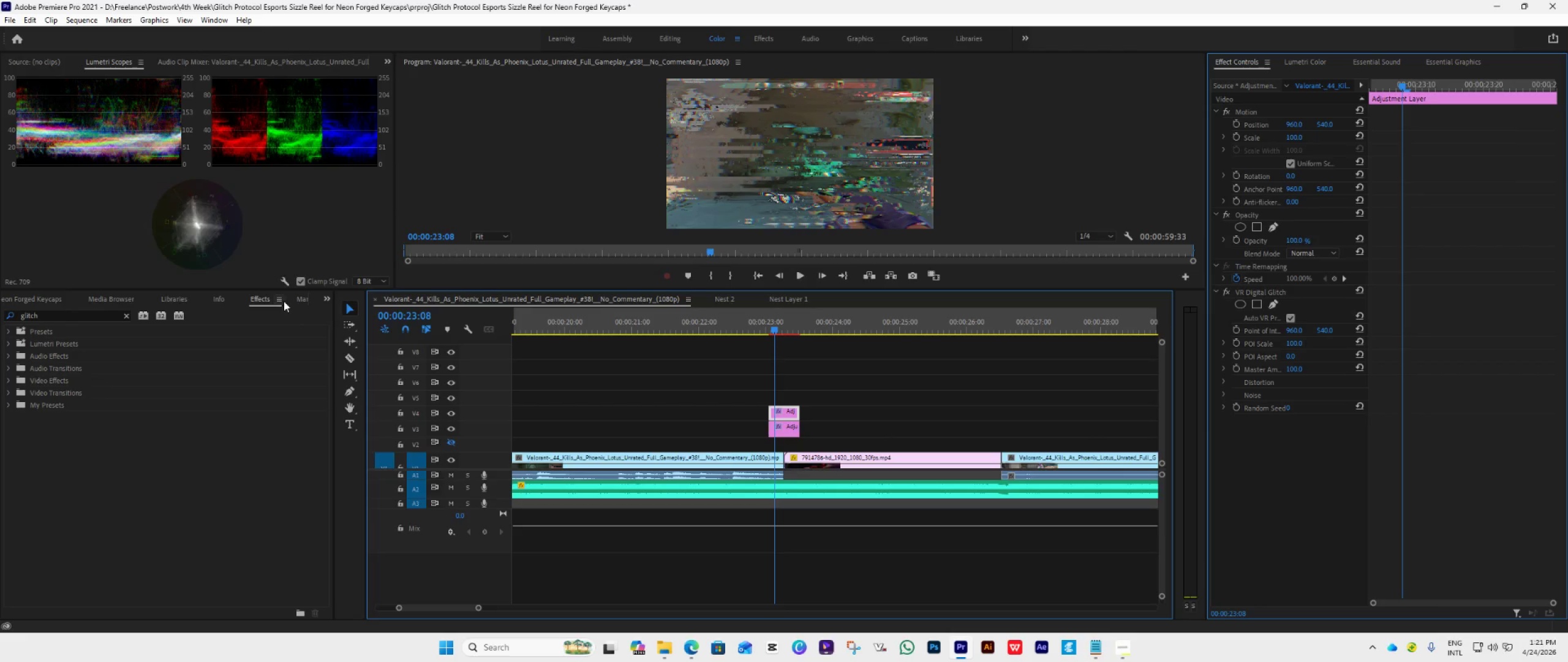 
left_click([64, 317])
 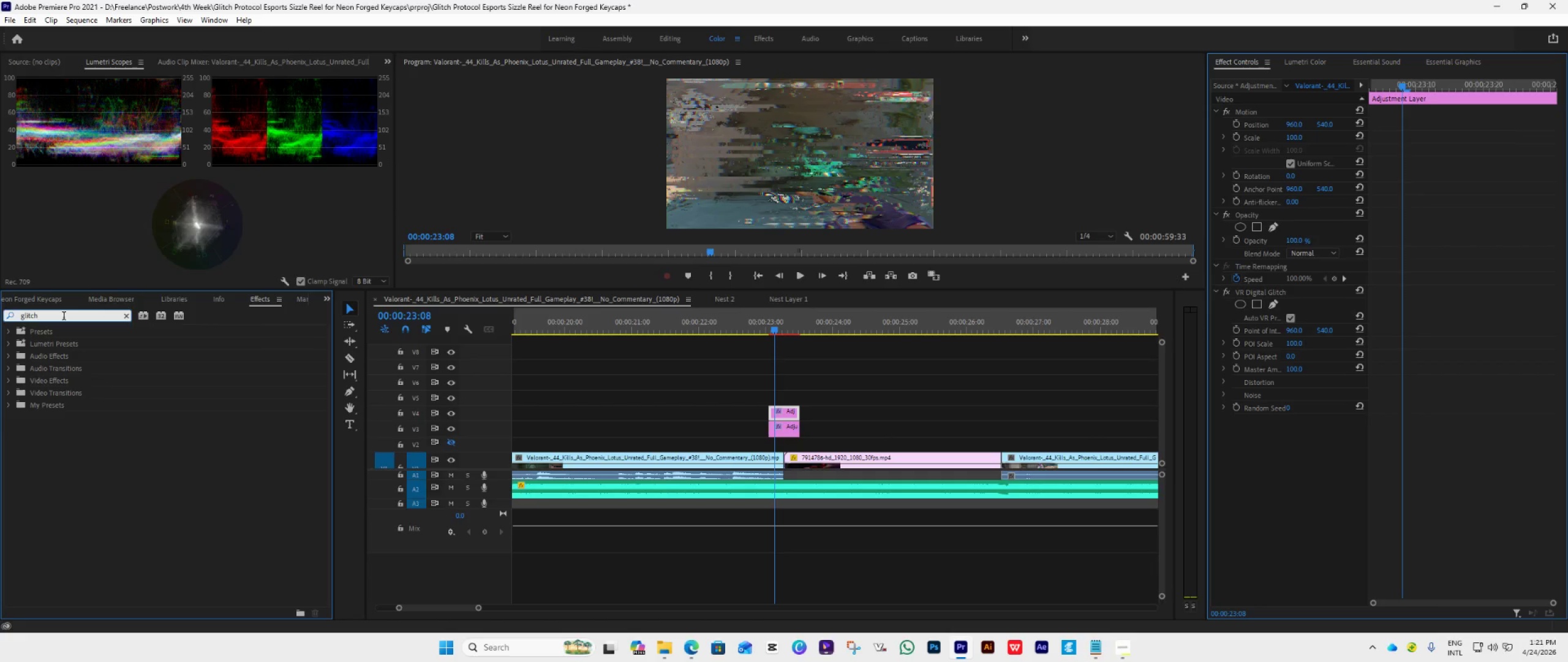 
key(Backspace)
 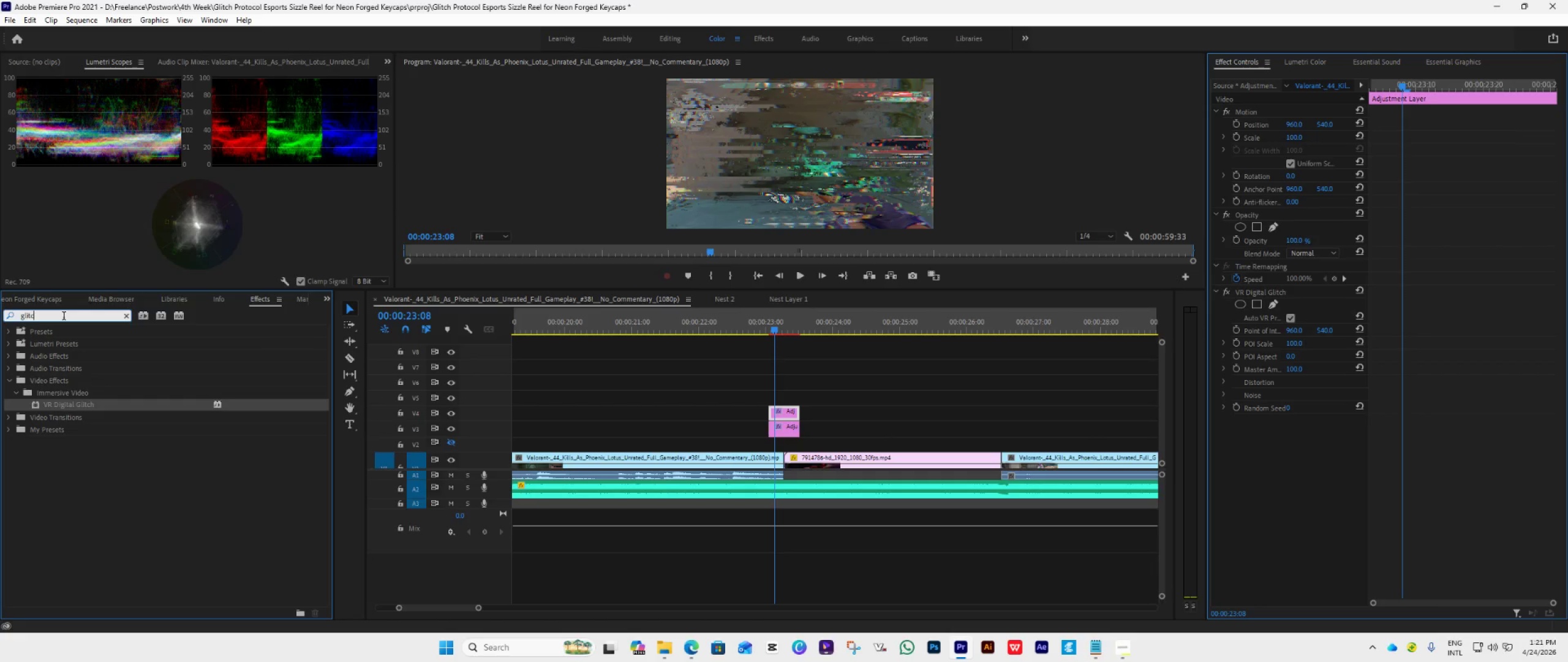 
key(Backspace)
 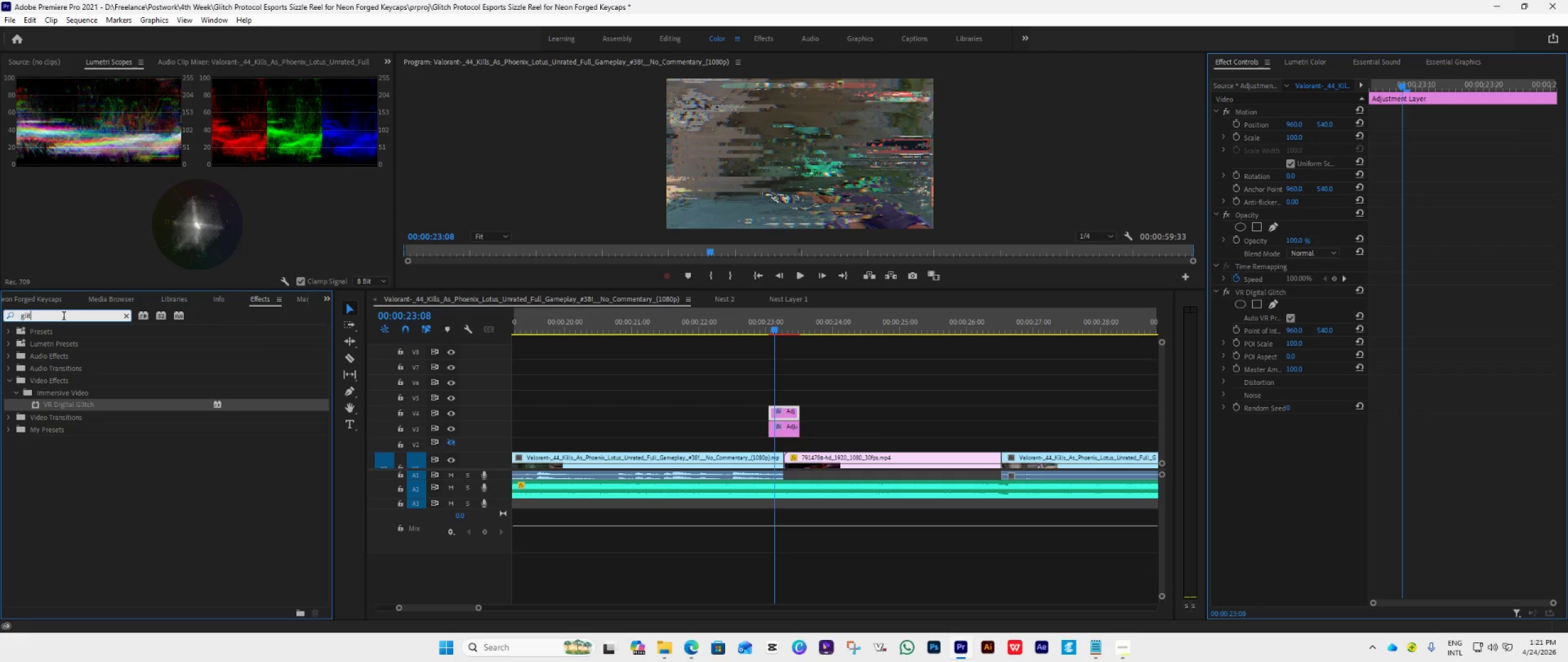 
key(Backspace)
 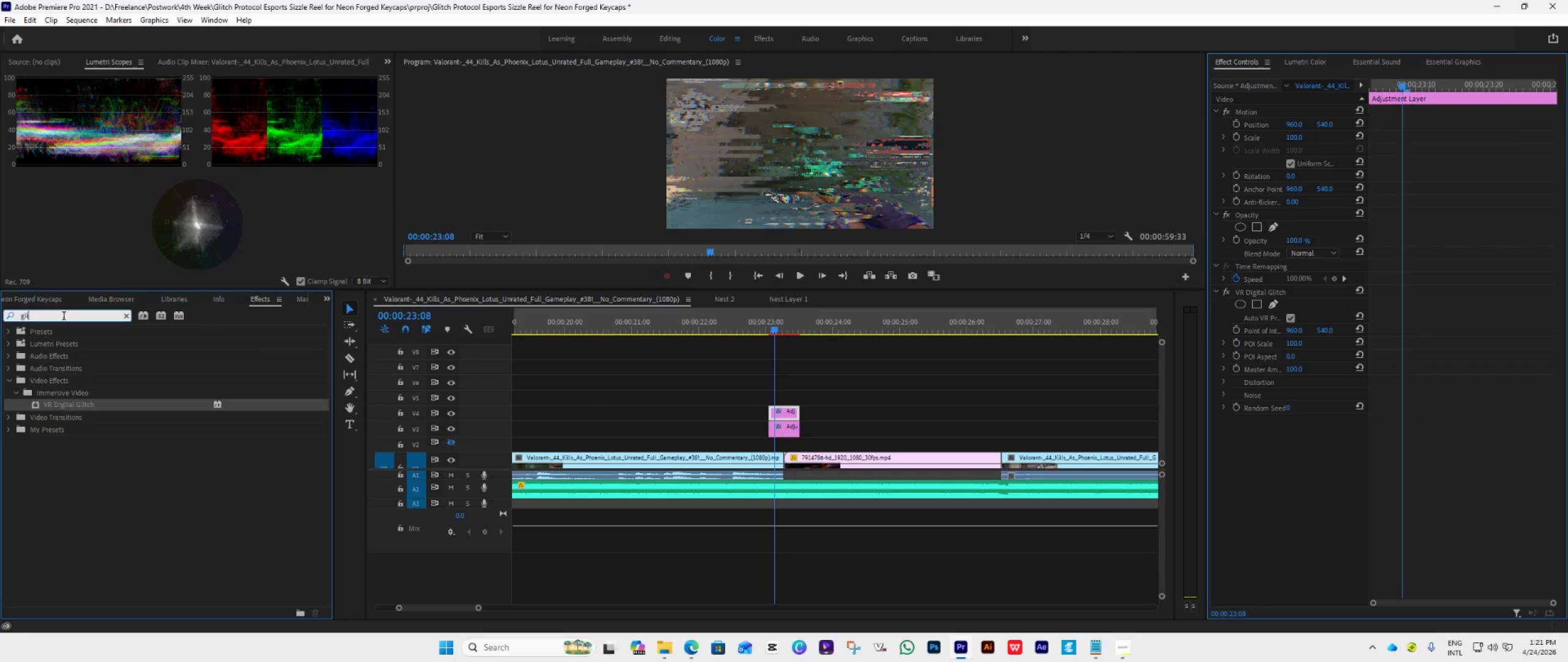 
key(Backspace)
 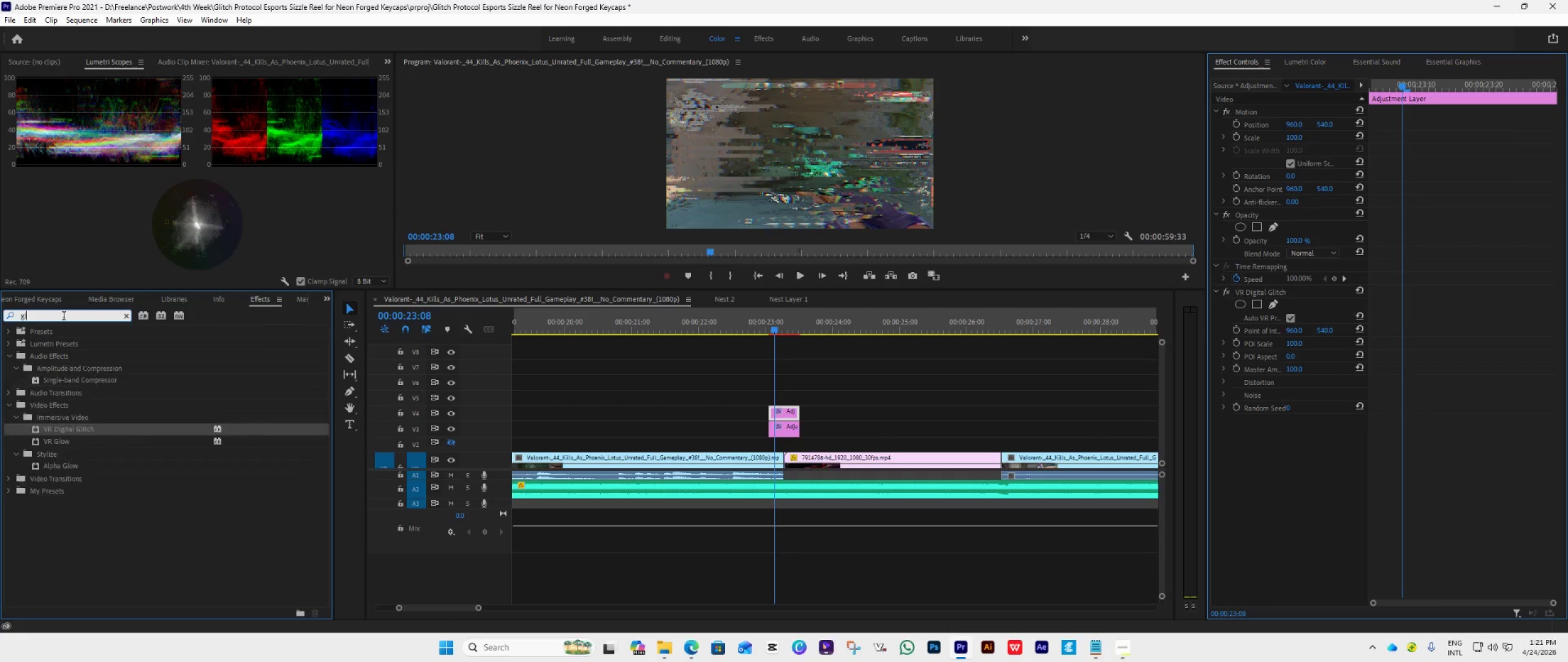 
key(Backspace)
 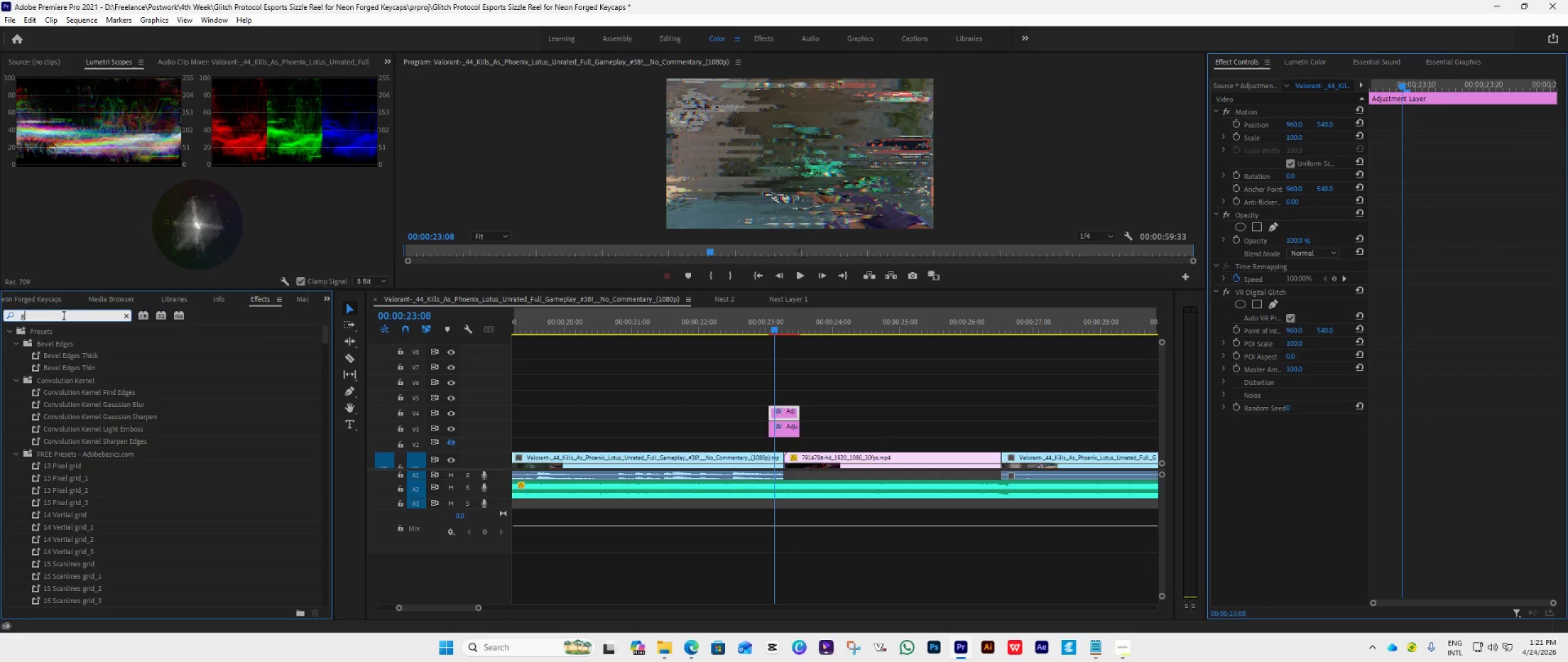 
type(blur)
 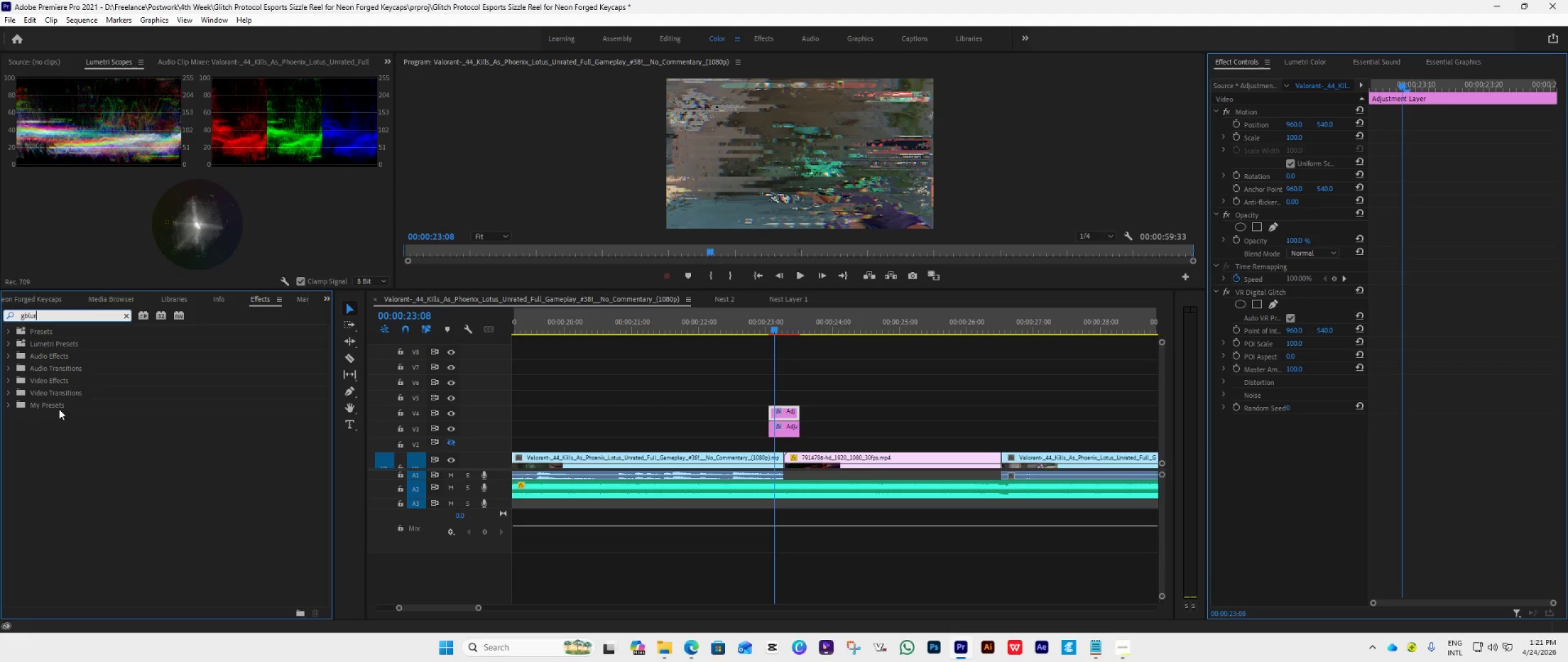 
key(Backspace)
 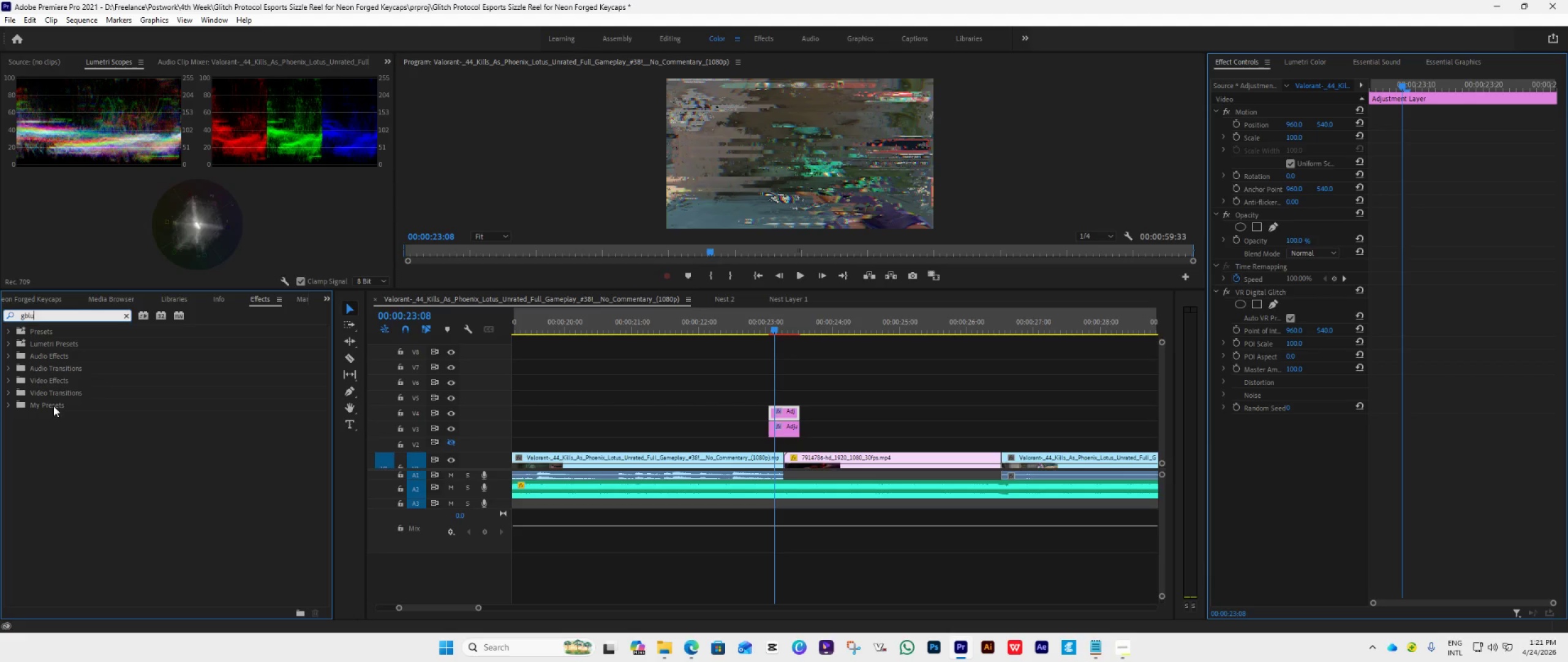 
key(Backspace)
 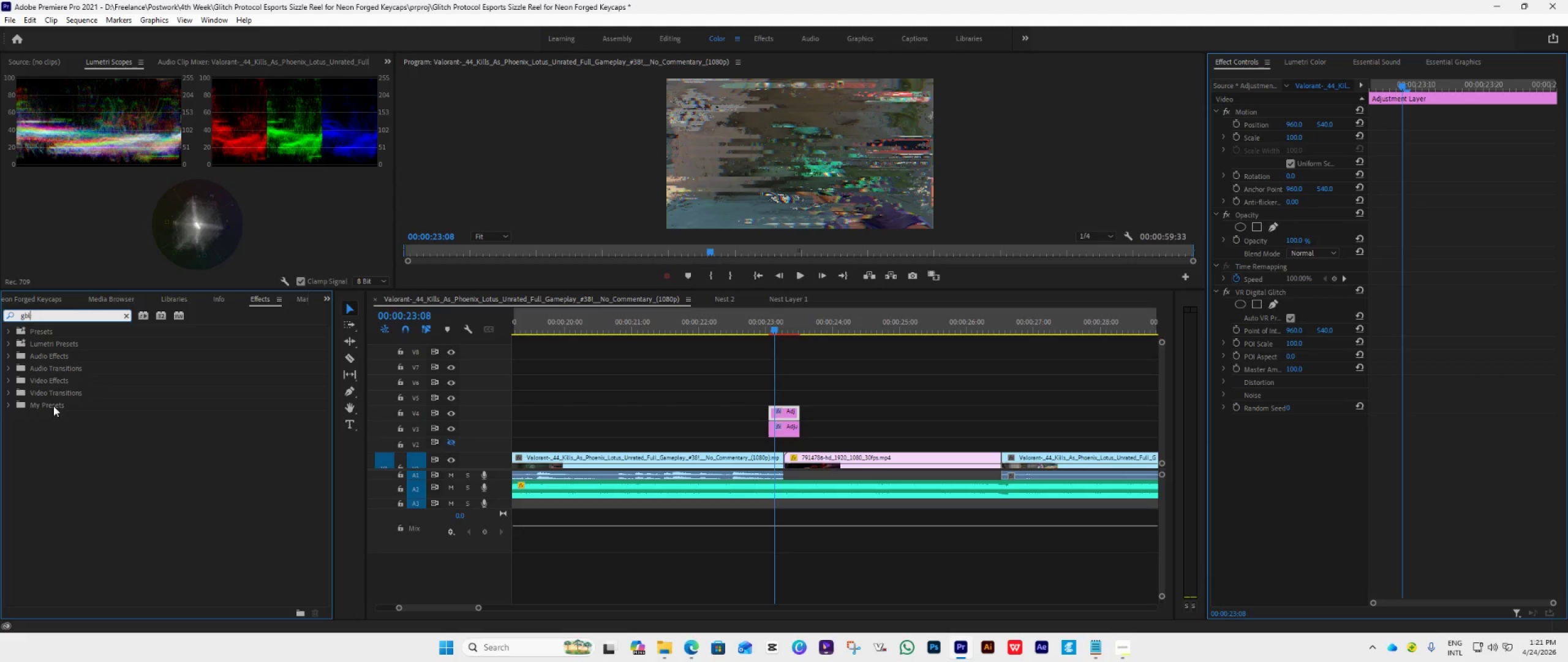 
key(Backspace)
 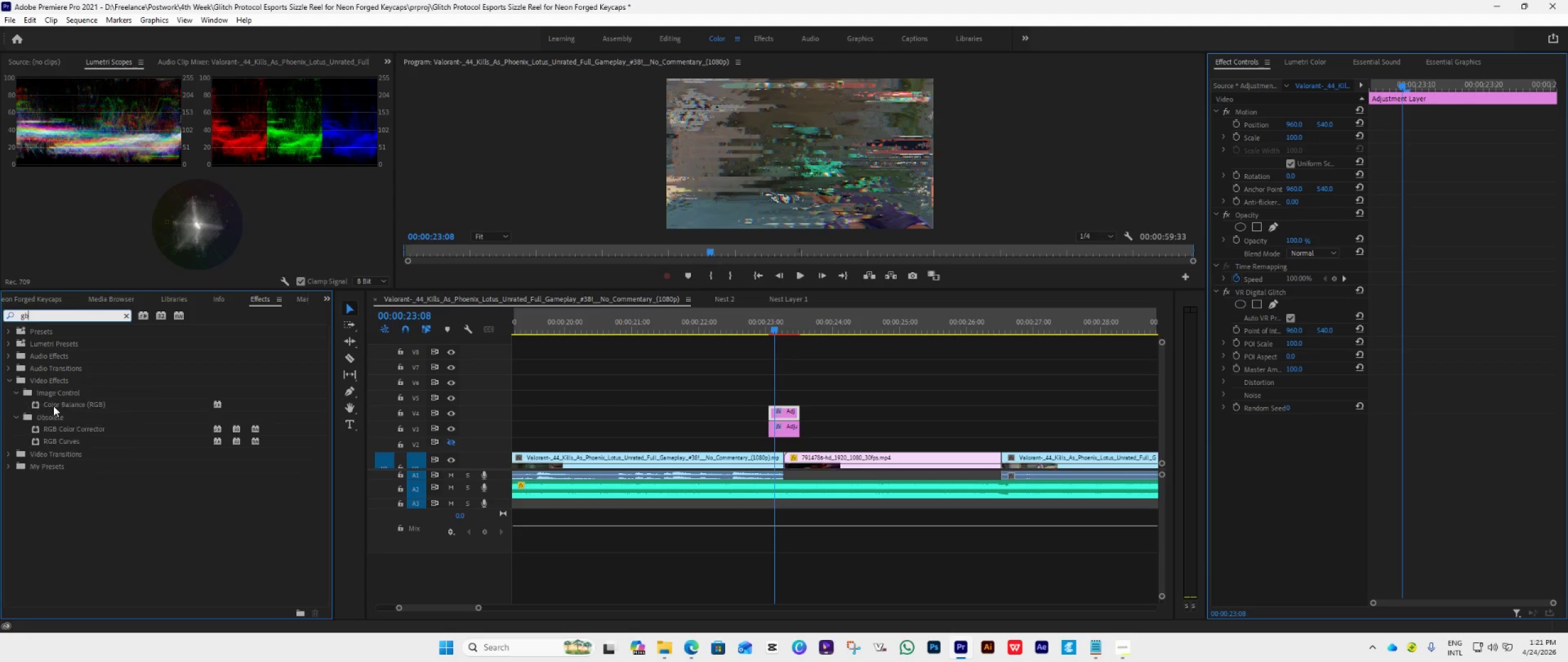 
key(Backspace)
 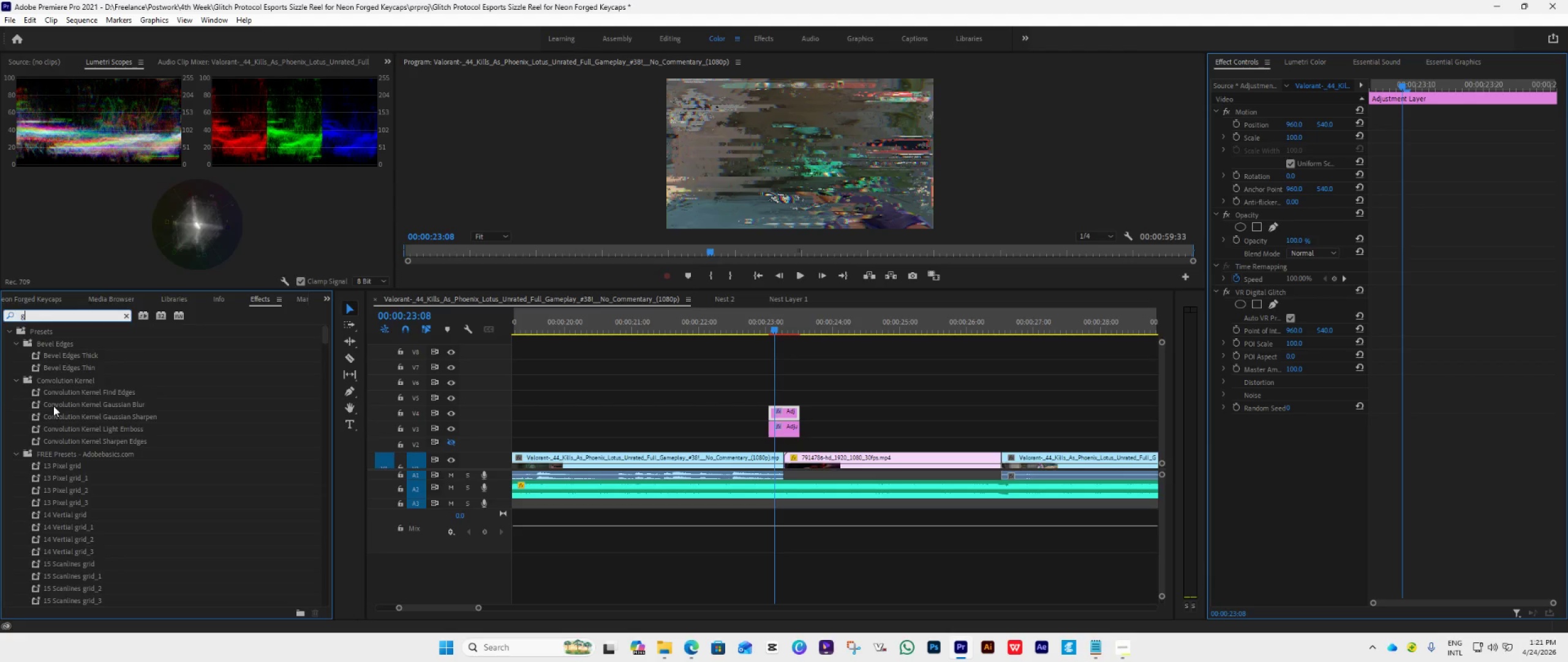 
key(Backspace)
 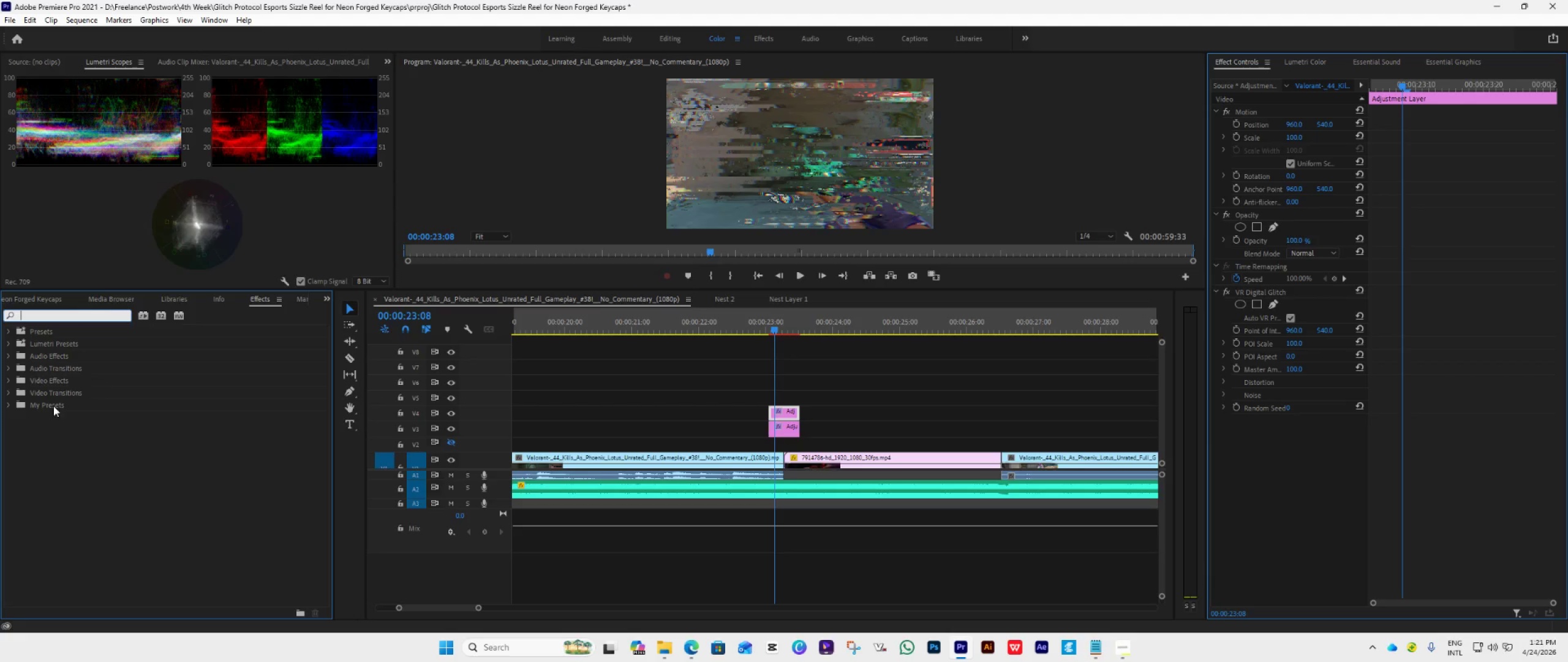 
key(Backspace)
 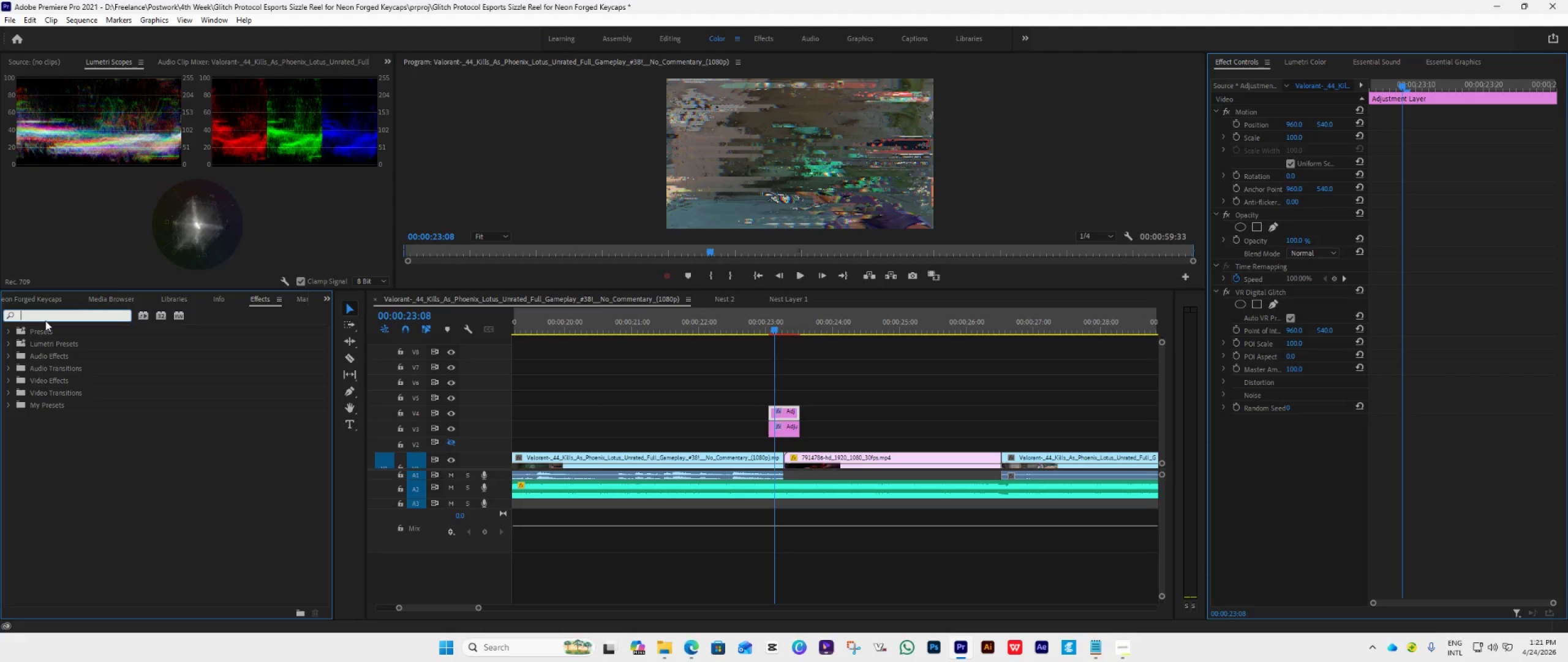 
left_click([45, 316])
 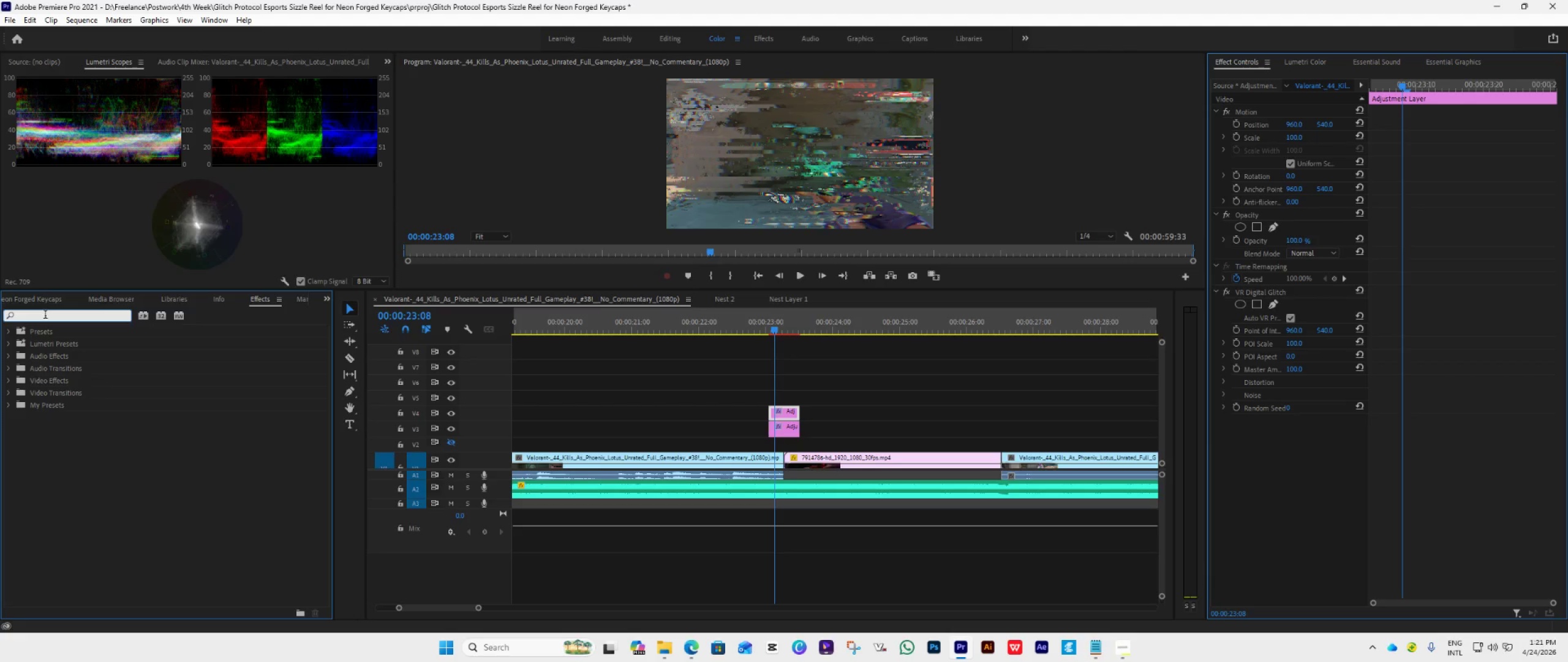 
type(bl)
 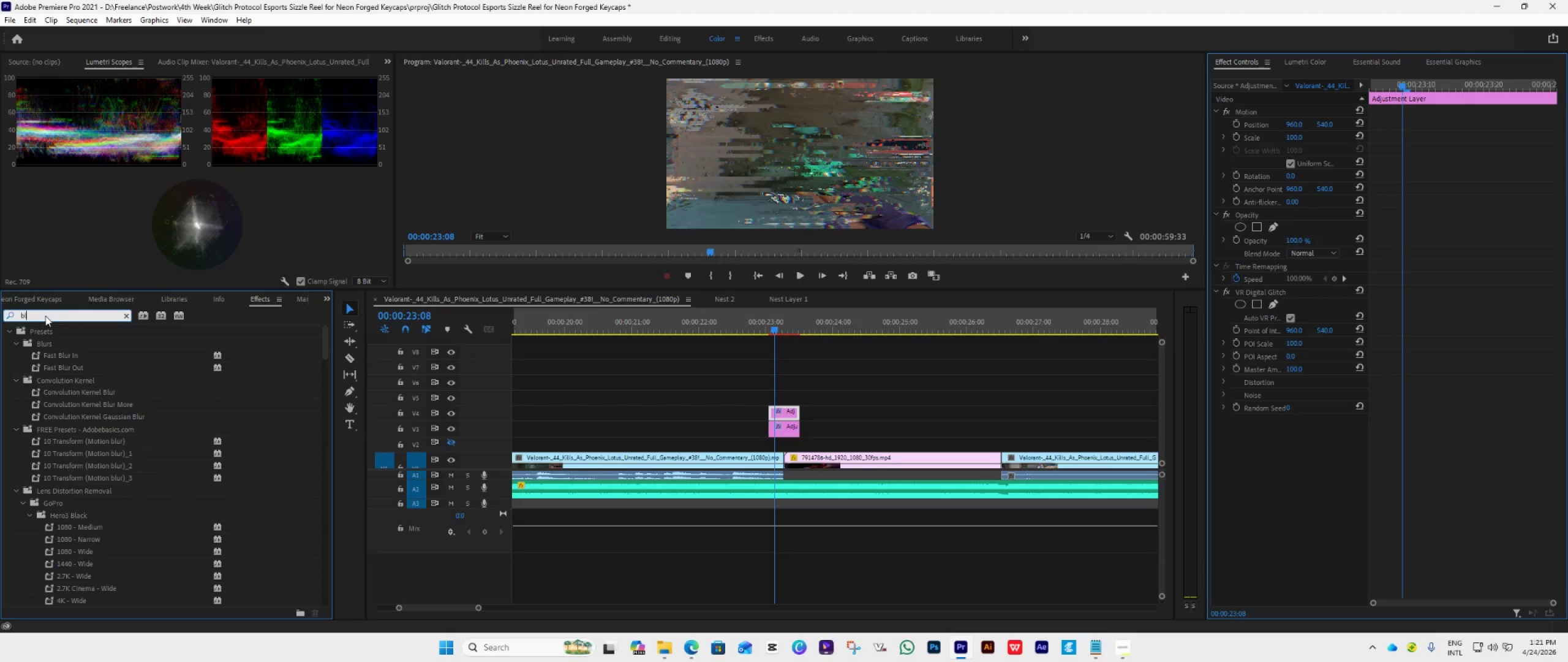 
type(ur)
 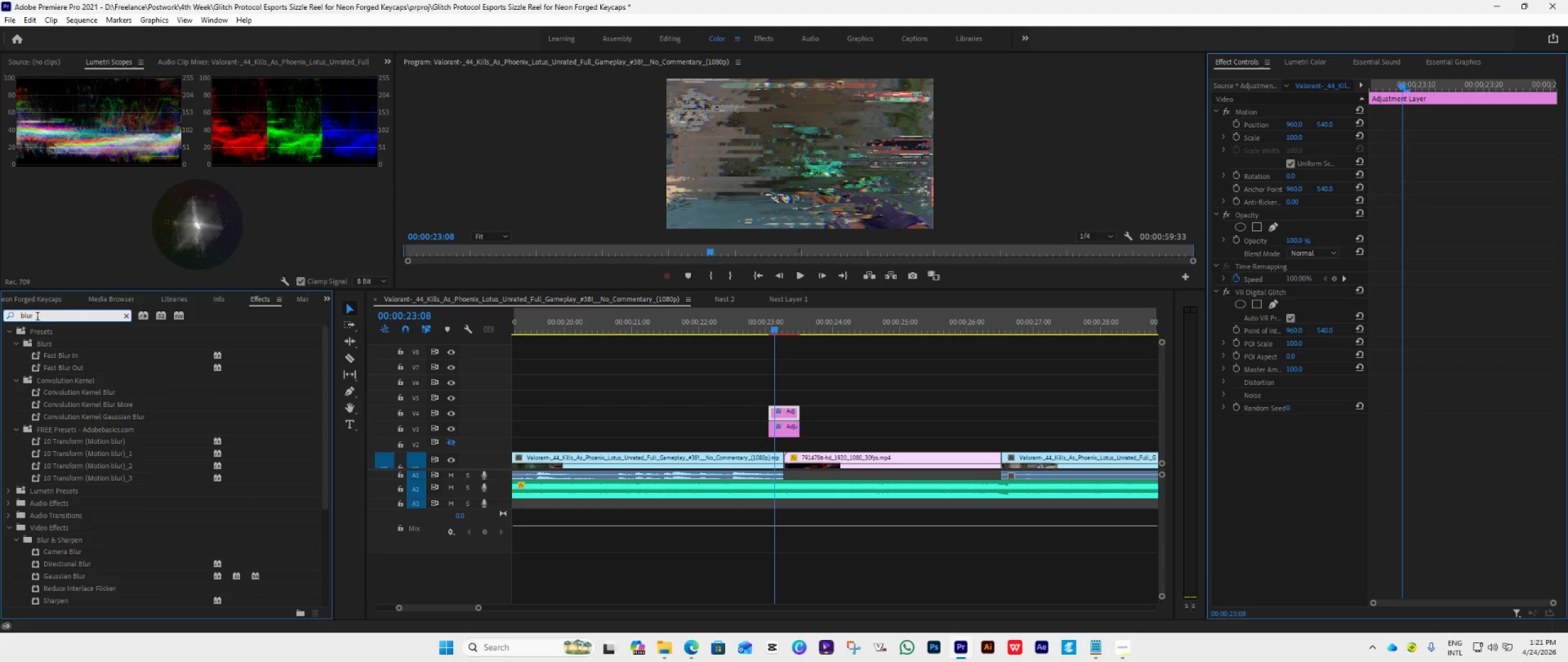 
scroll: coordinate [58, 498], scroll_direction: down, amount: 12.0
 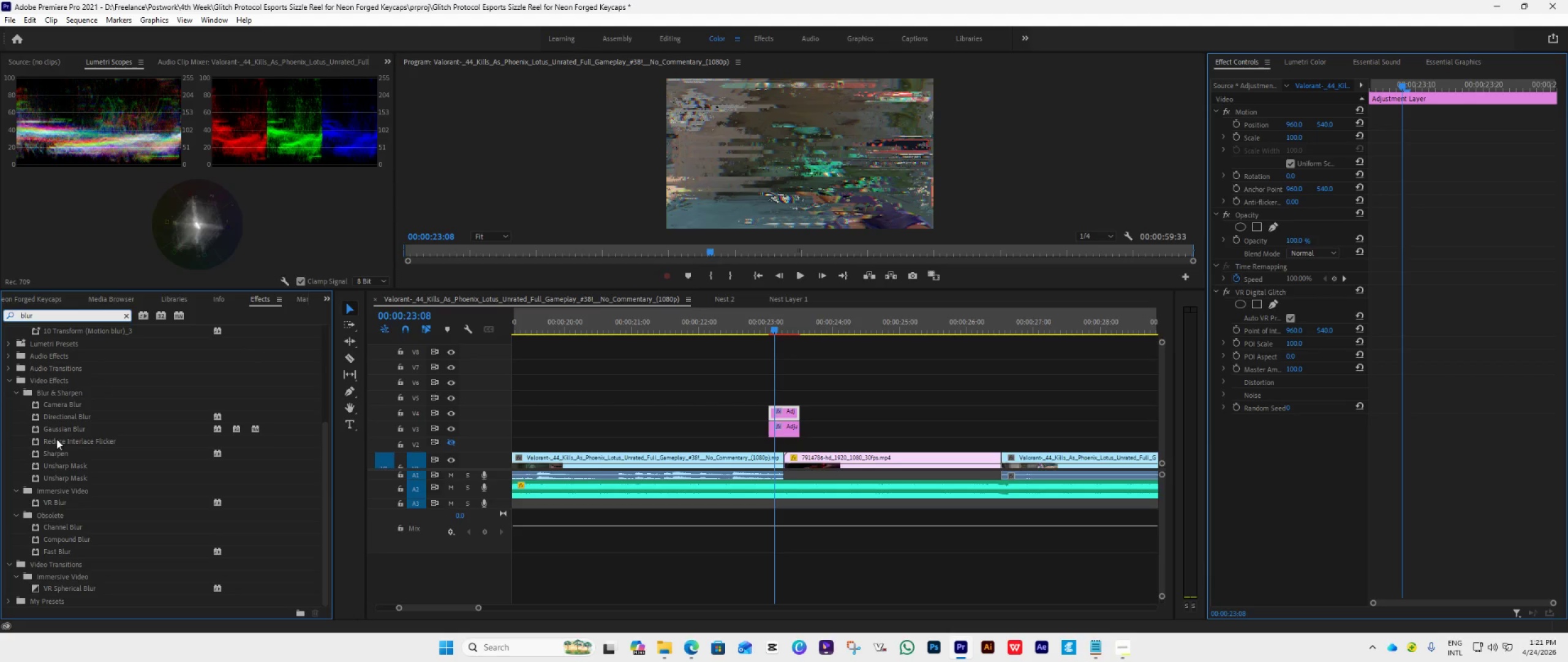 
left_click([57, 435])
 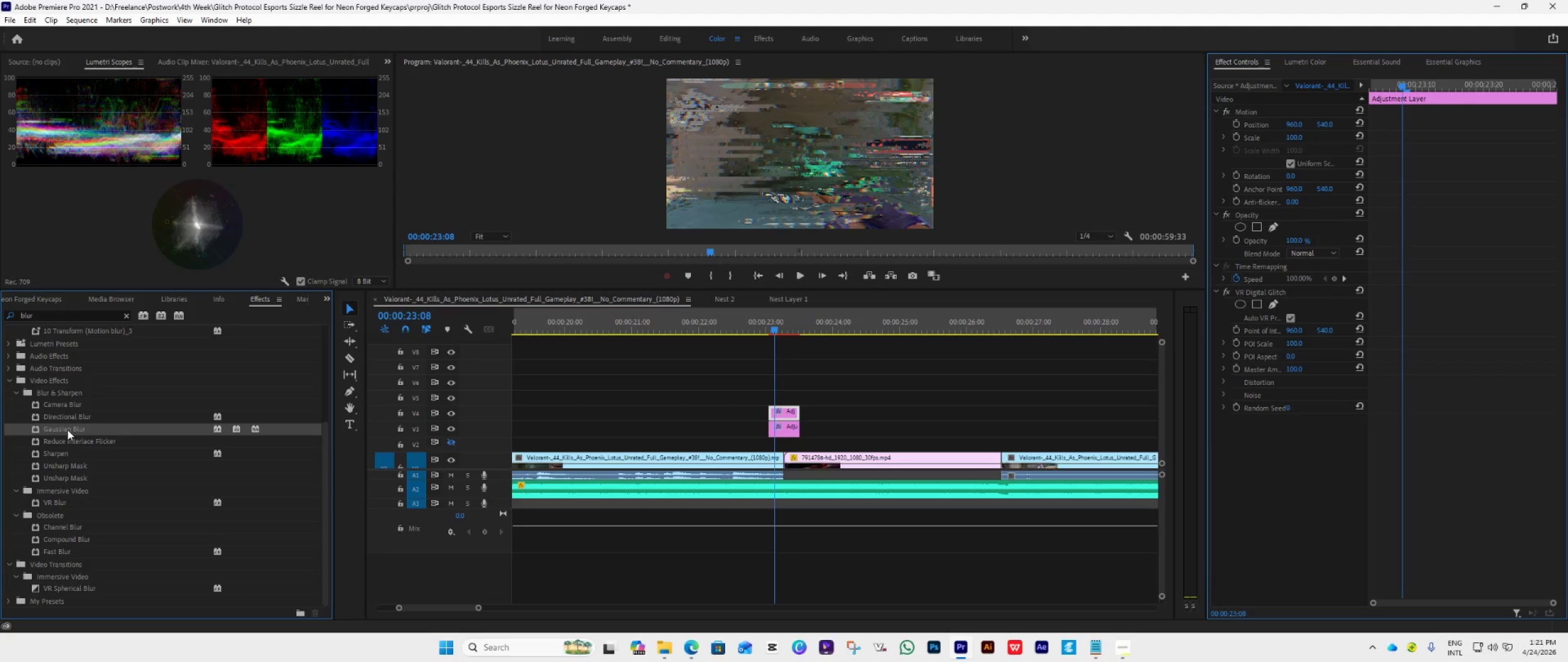 
left_click_drag(start_coordinate=[67, 430], to_coordinate=[775, 413])
 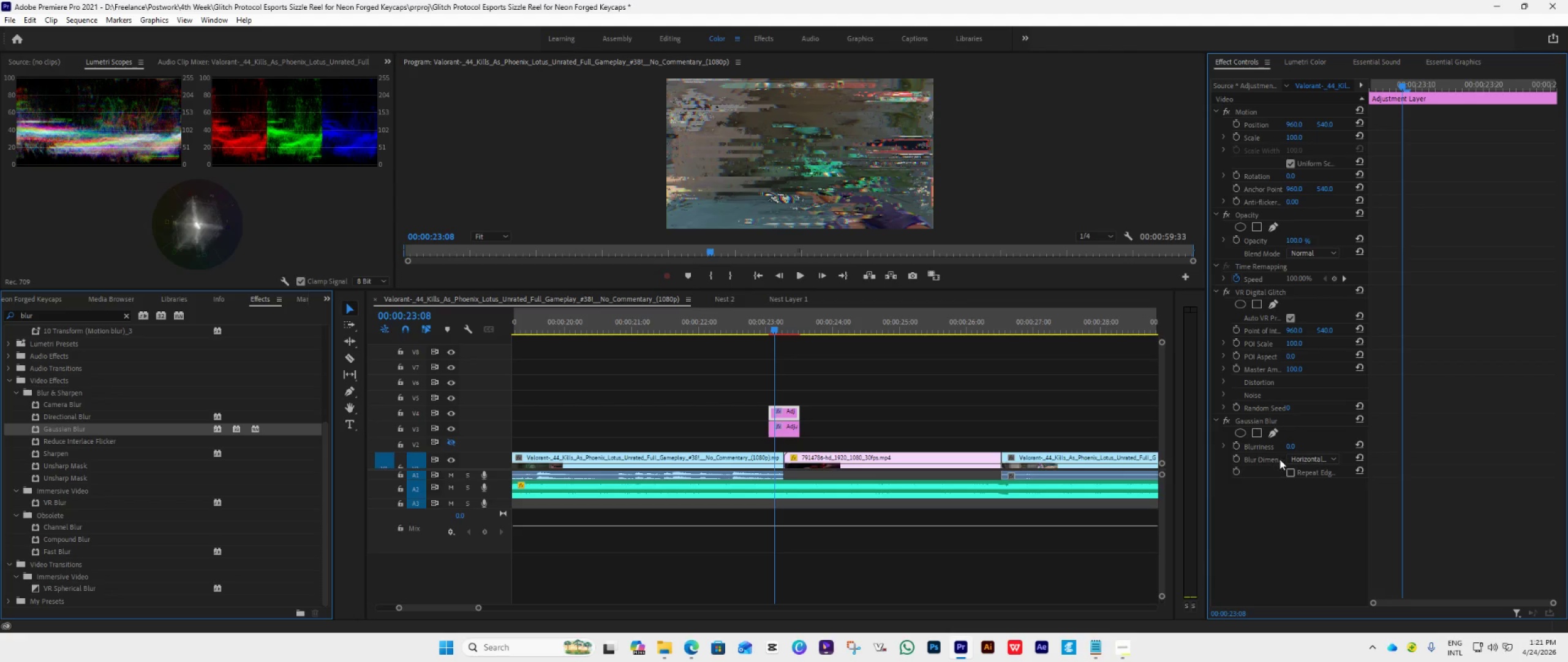 
left_click([1291, 445])
 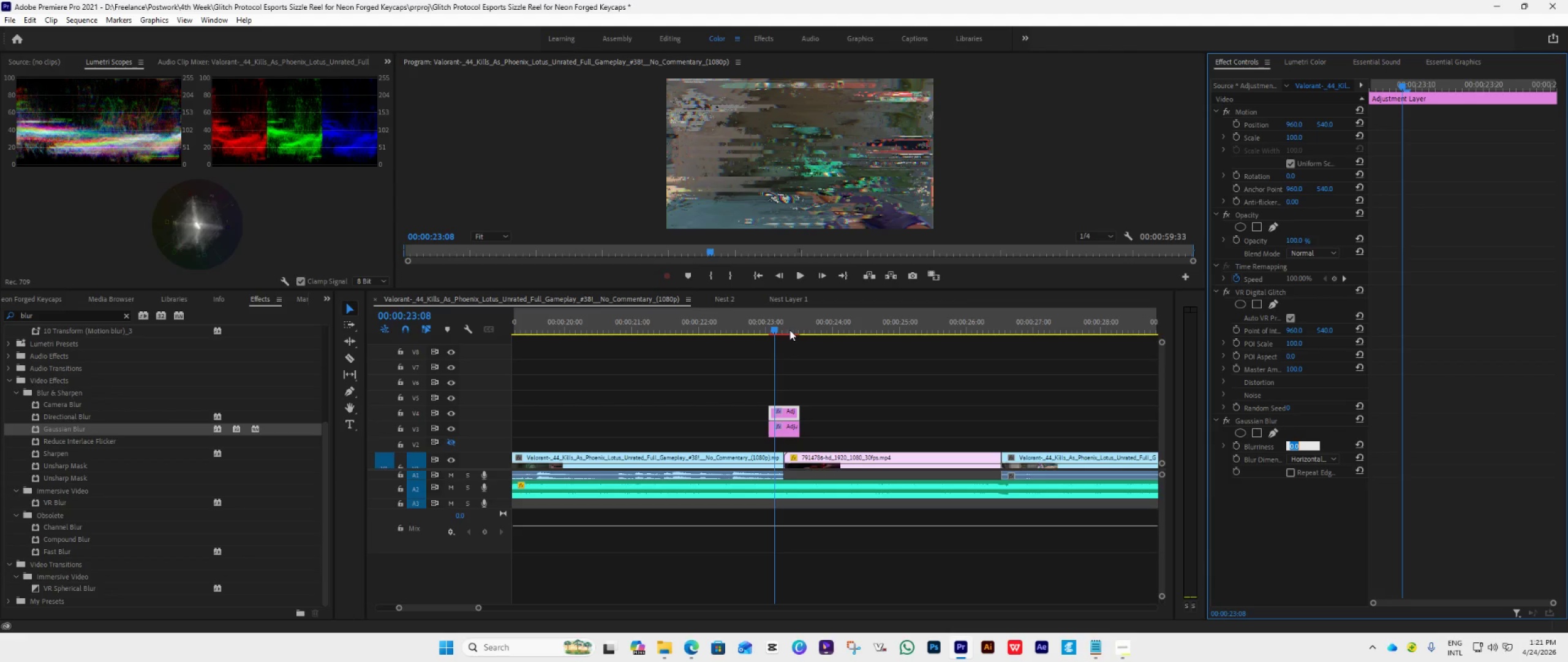 
left_click_drag(start_coordinate=[774, 329], to_coordinate=[784, 342])
 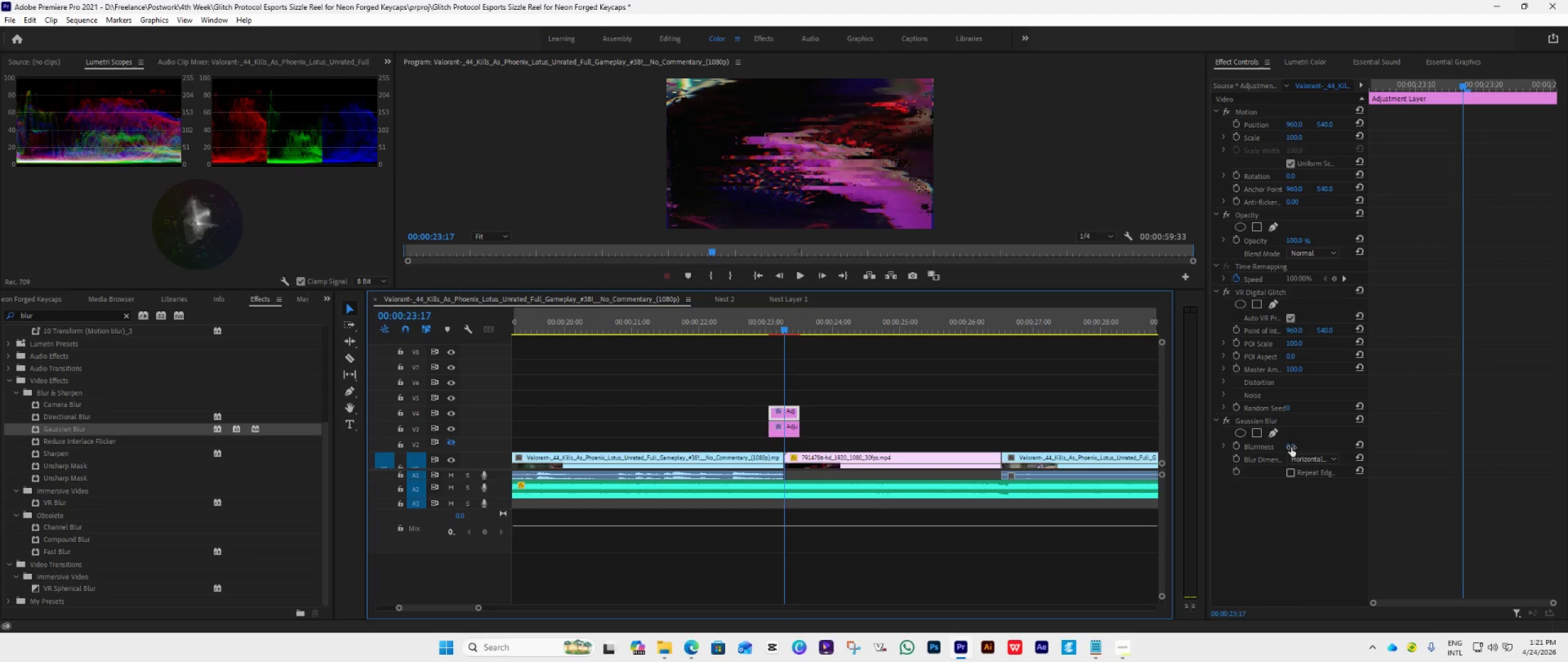 
left_click([1291, 447])
 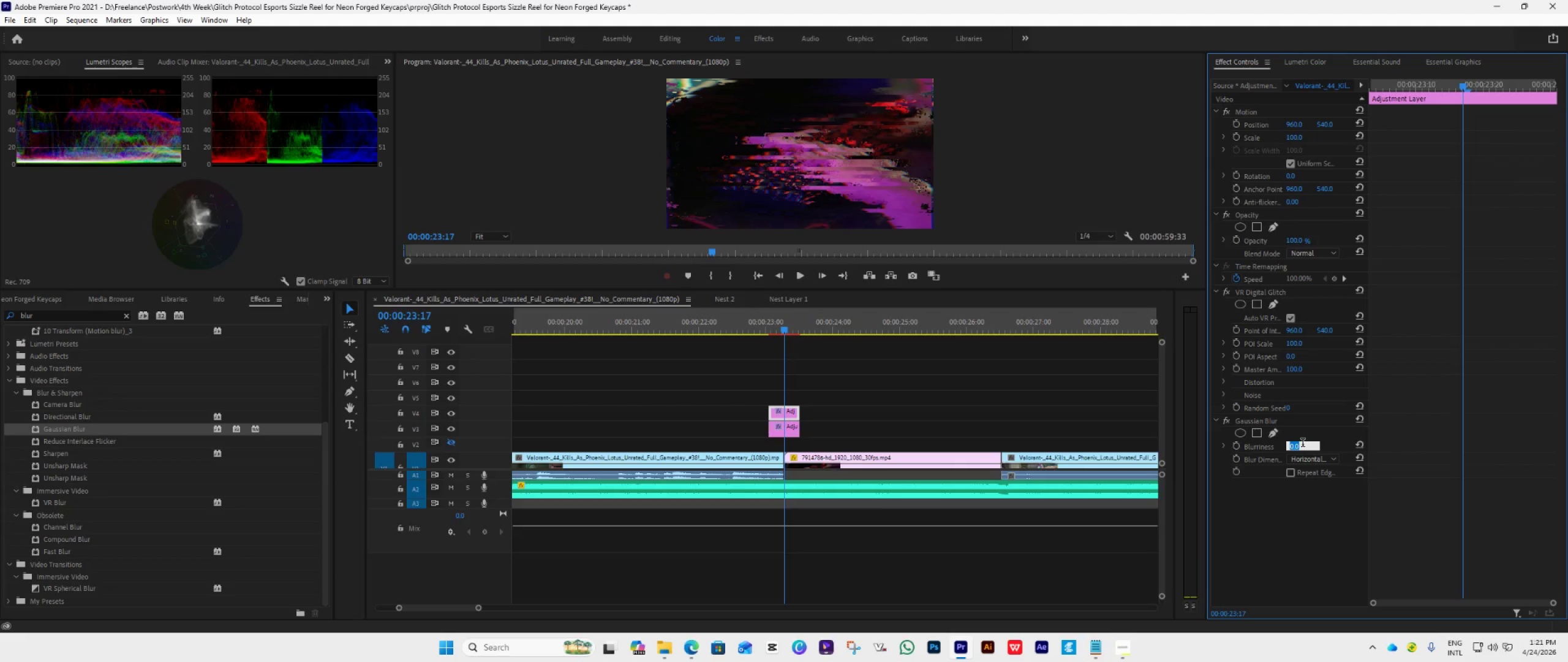 
type(30)
 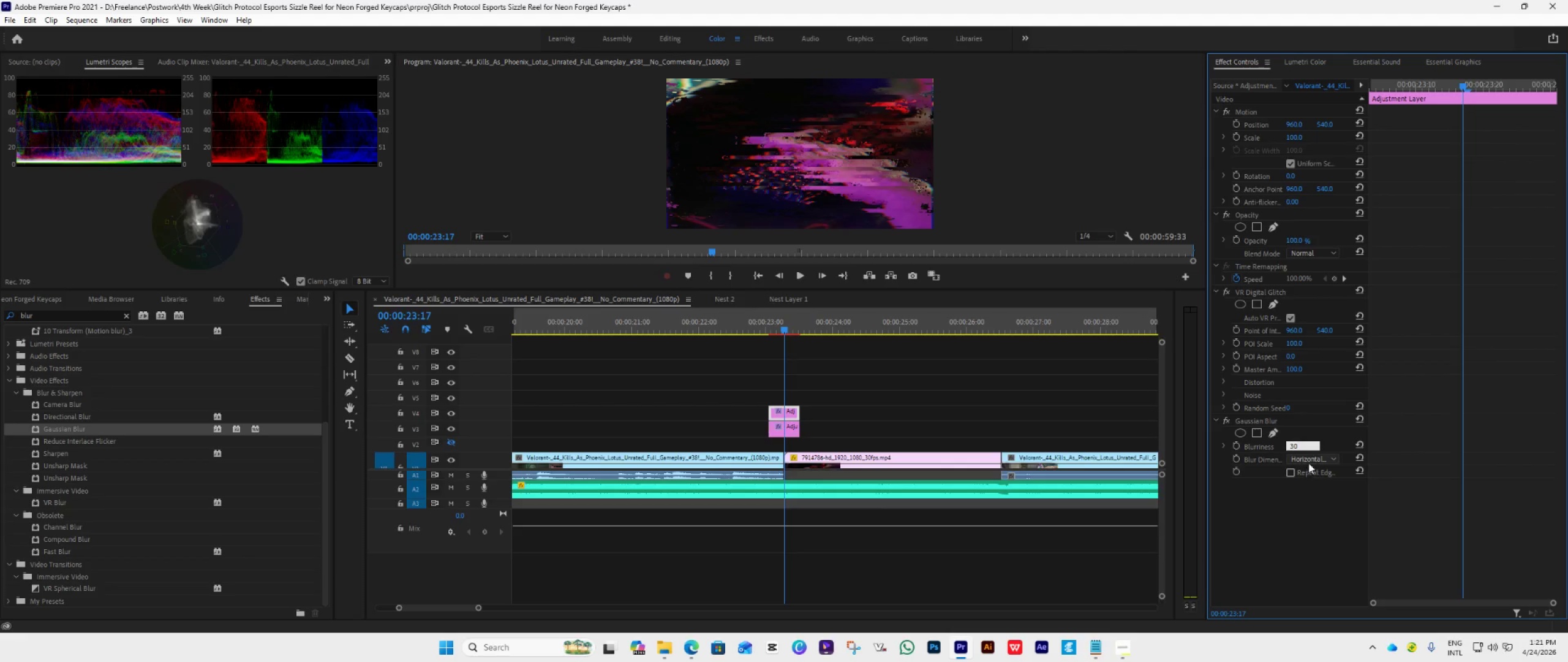 
left_click([1298, 508])
 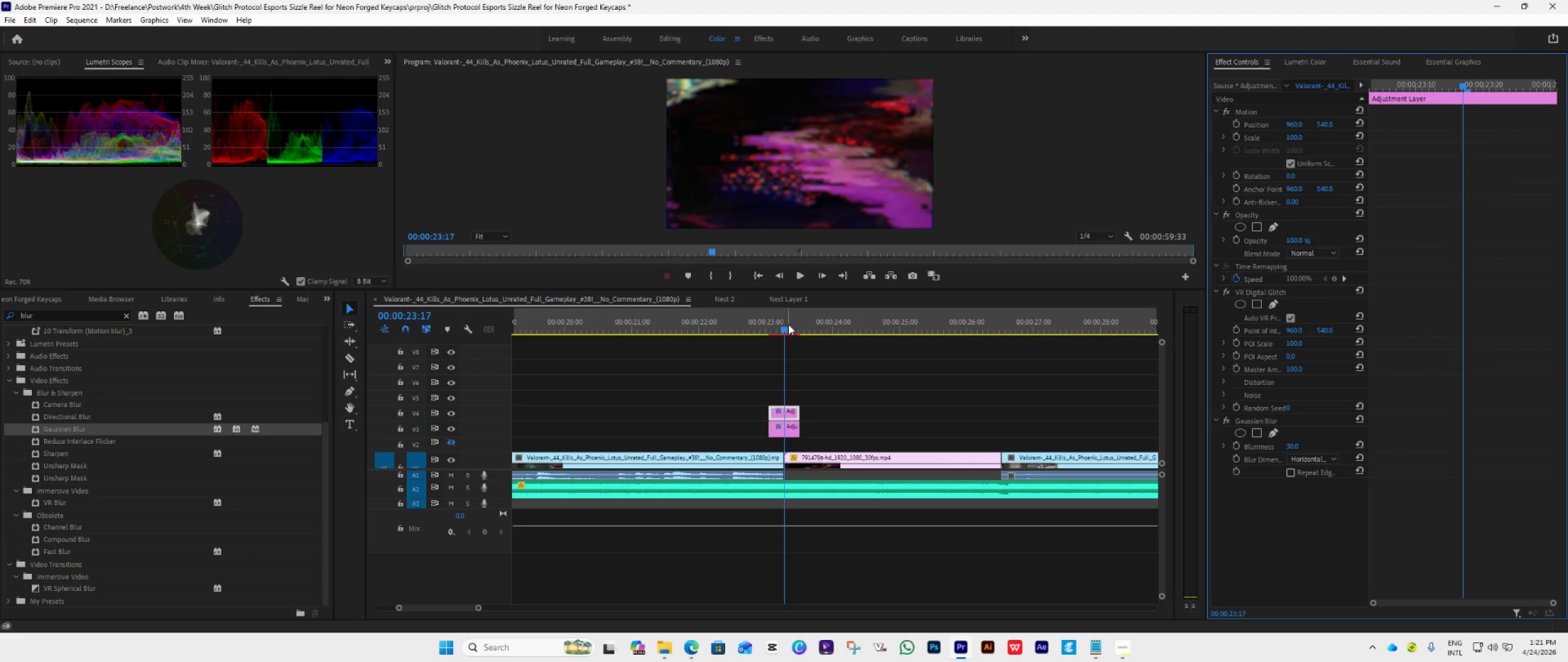 
left_click_drag(start_coordinate=[783, 326], to_coordinate=[770, 338])
 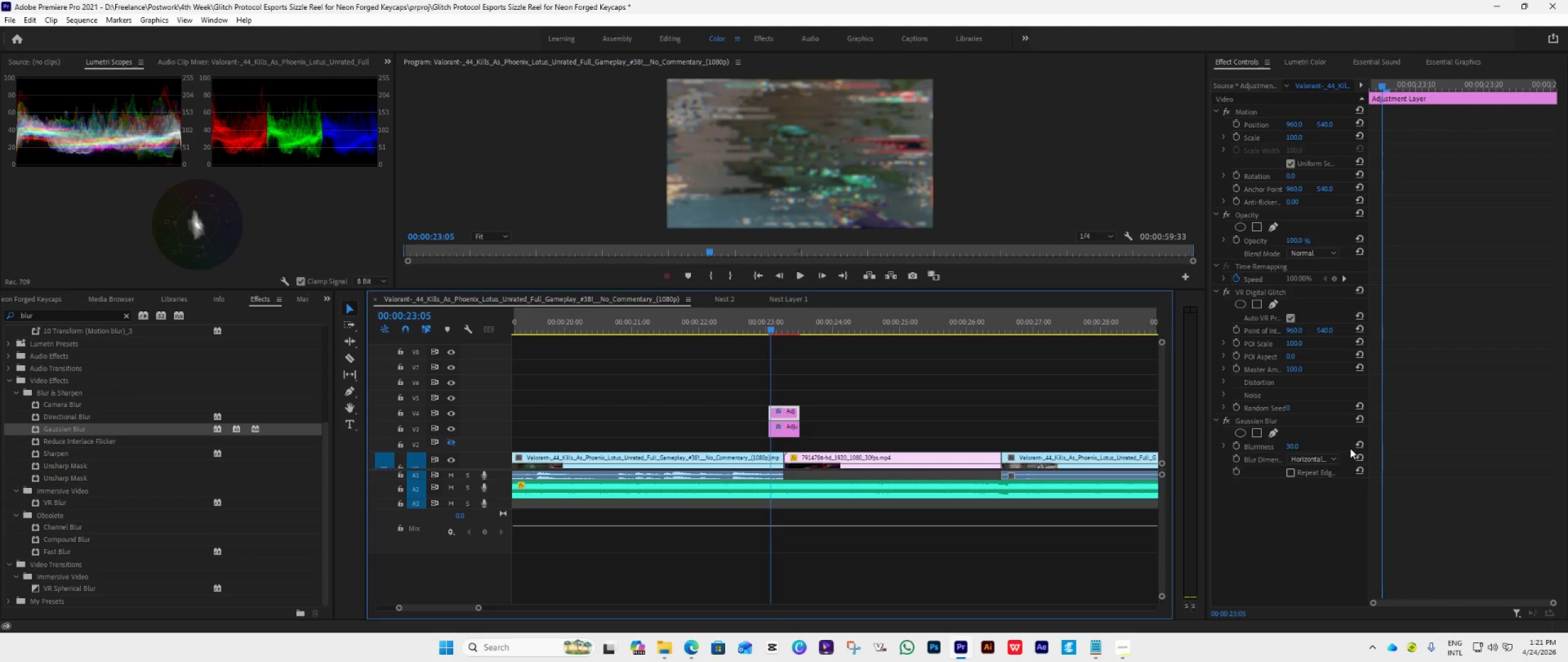 
left_click([1365, 442])
 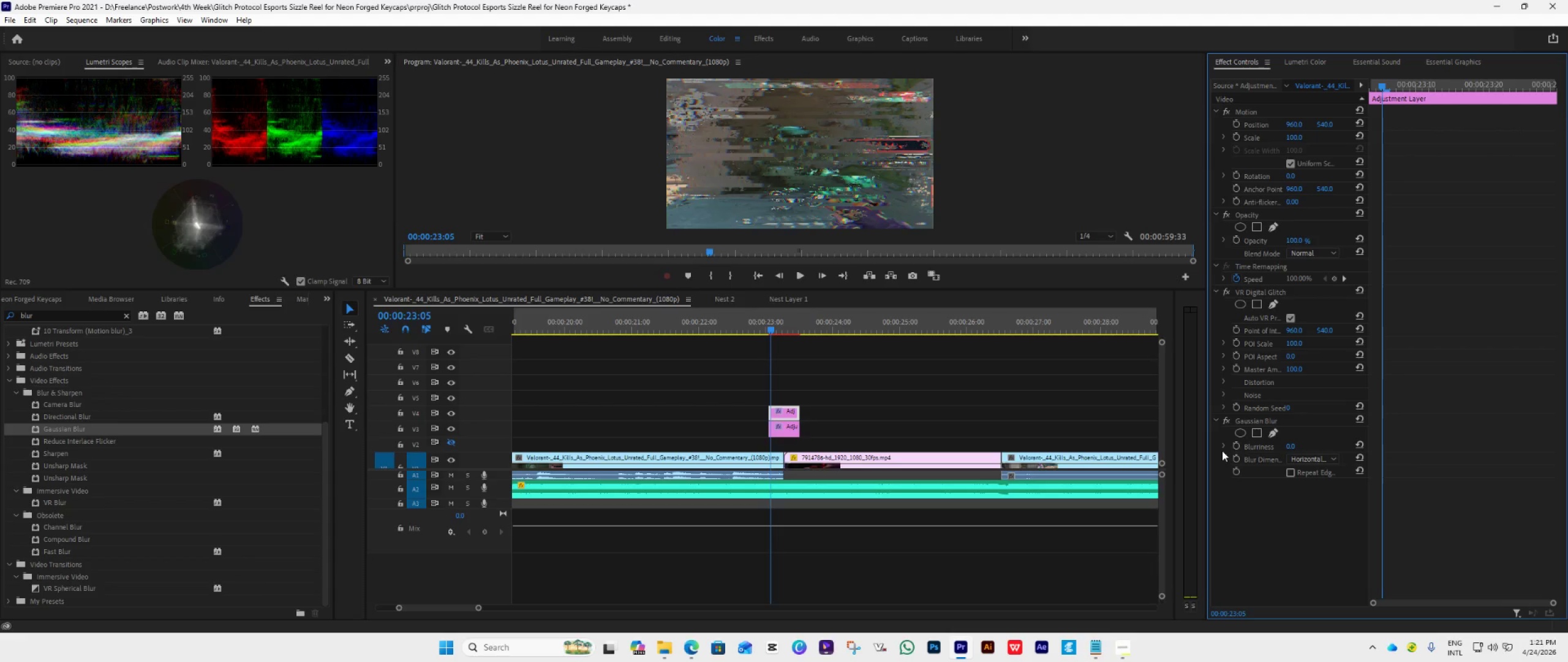 
key(Control+Z)
 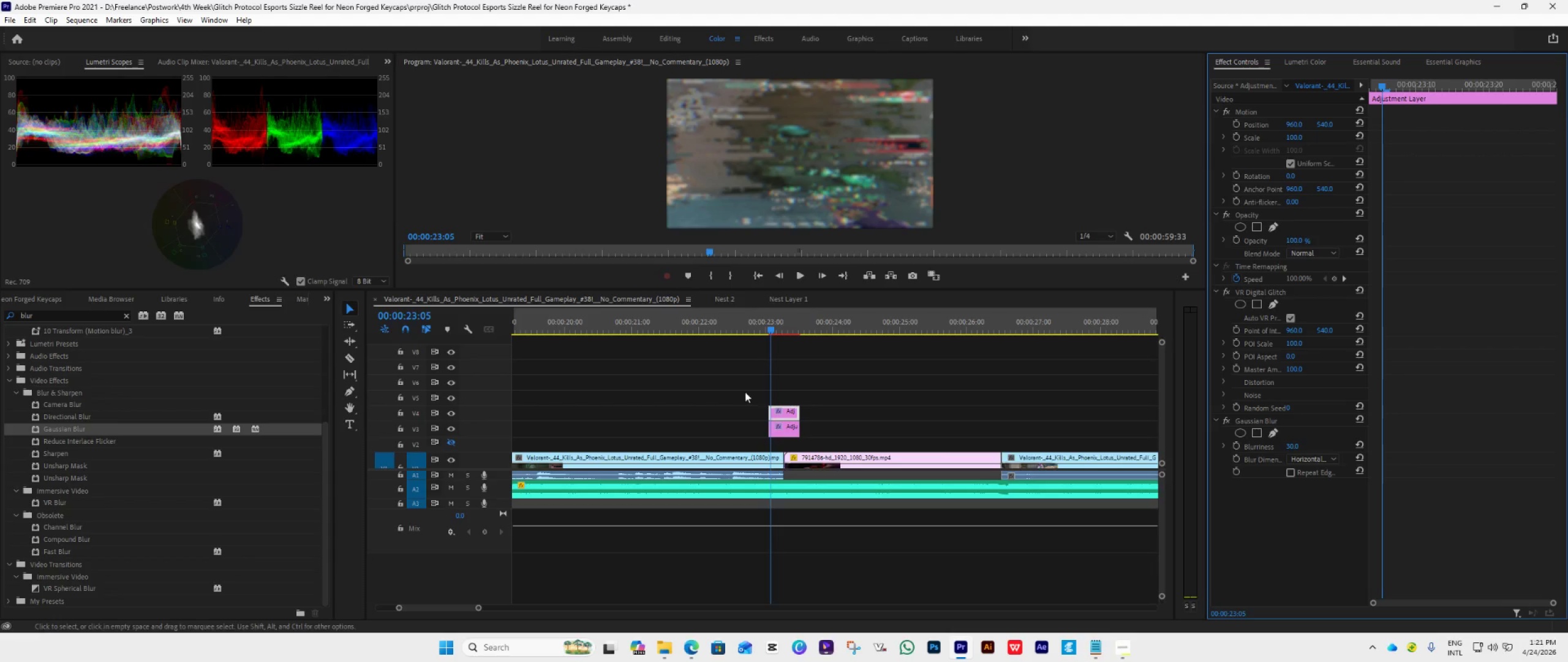 
left_click_drag(start_coordinate=[772, 329], to_coordinate=[785, 337])
 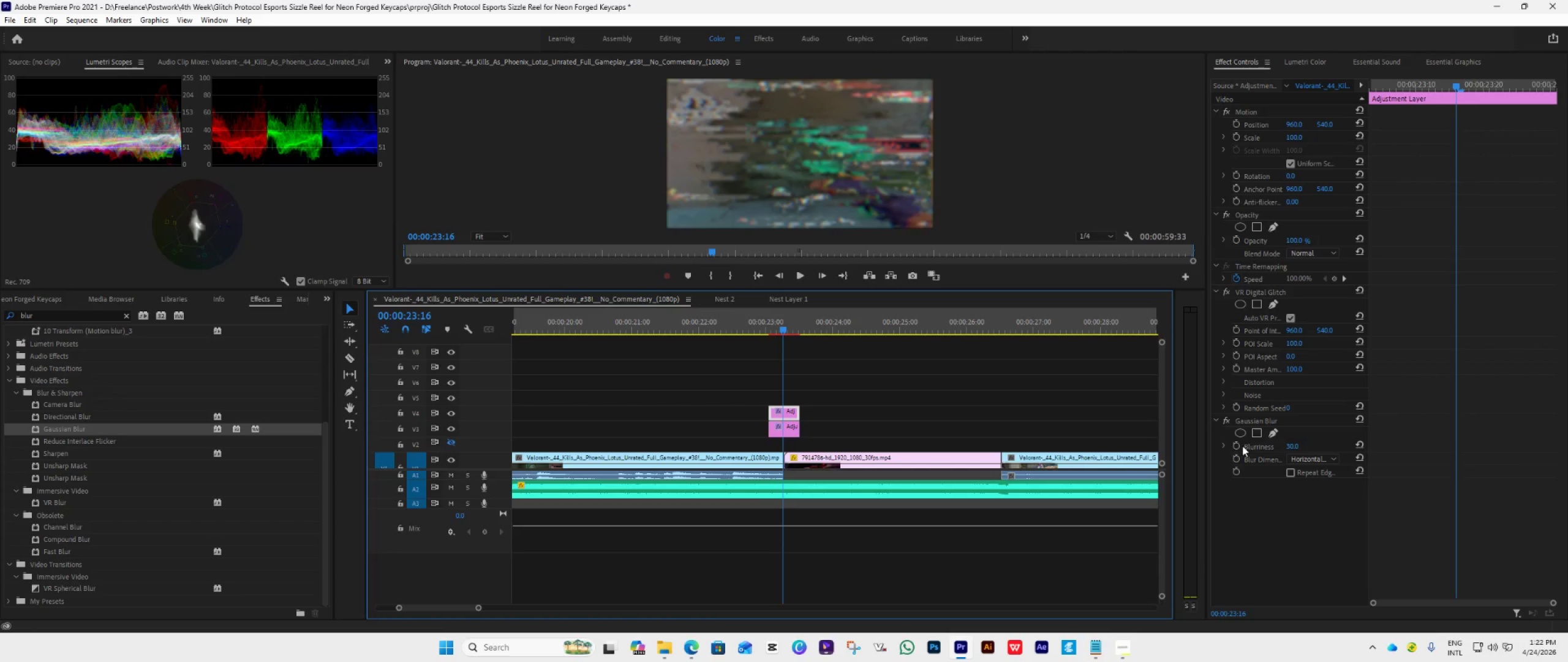 
left_click([1237, 445])
 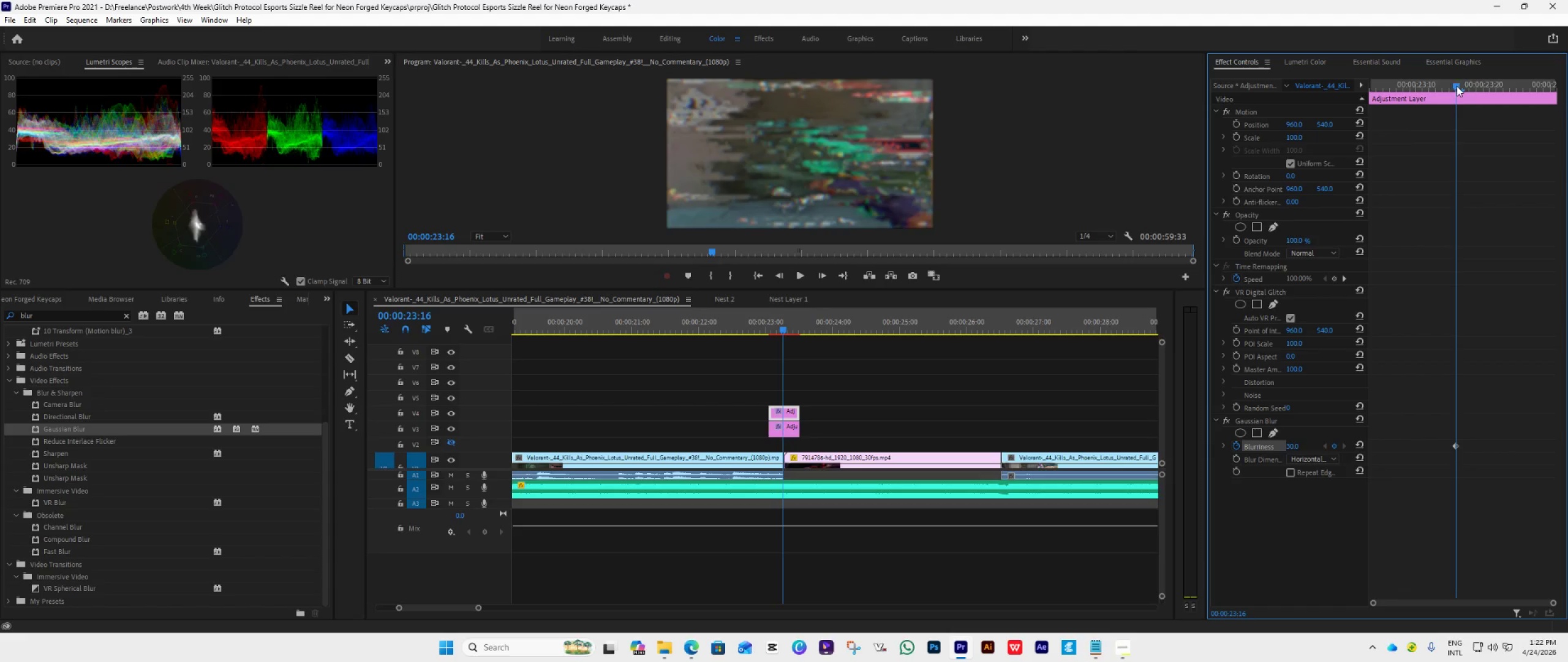 
left_click_drag(start_coordinate=[1452, 87], to_coordinate=[1402, 142])
 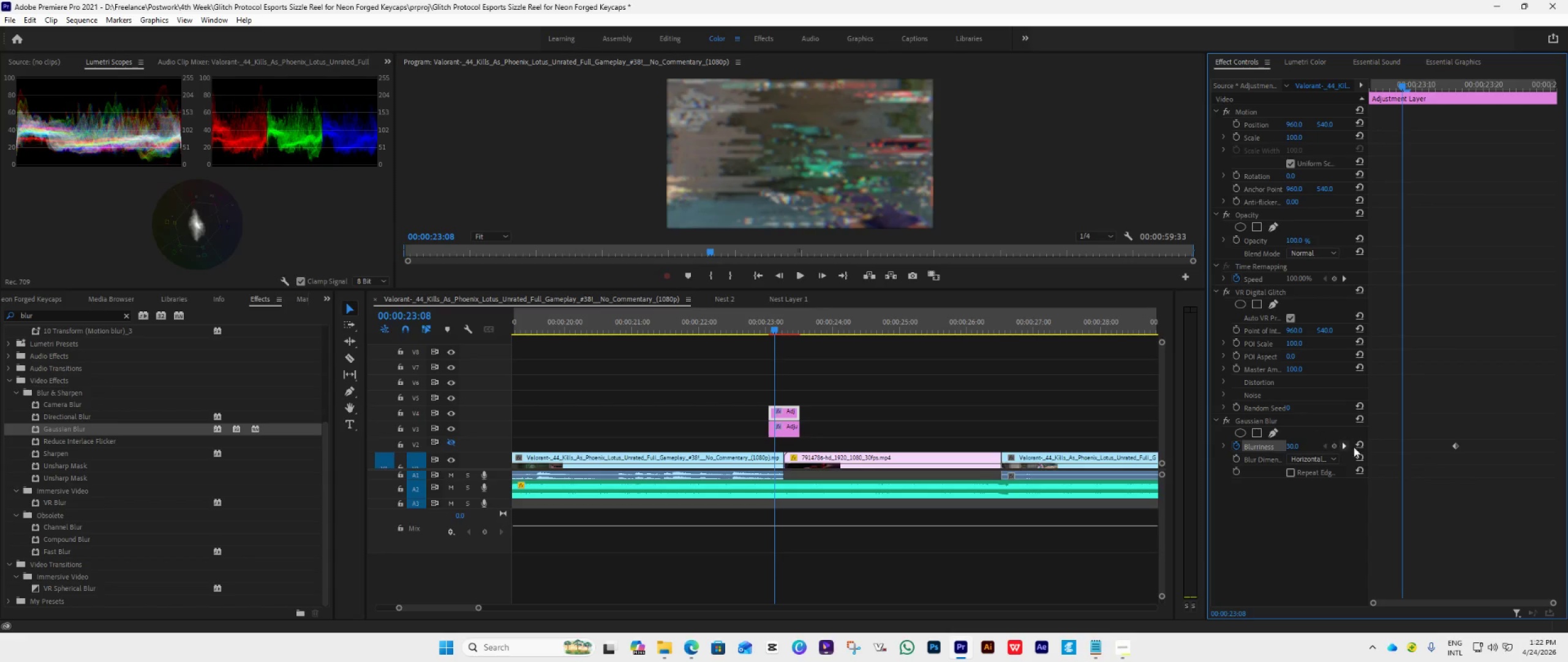 
left_click([1355, 447])
 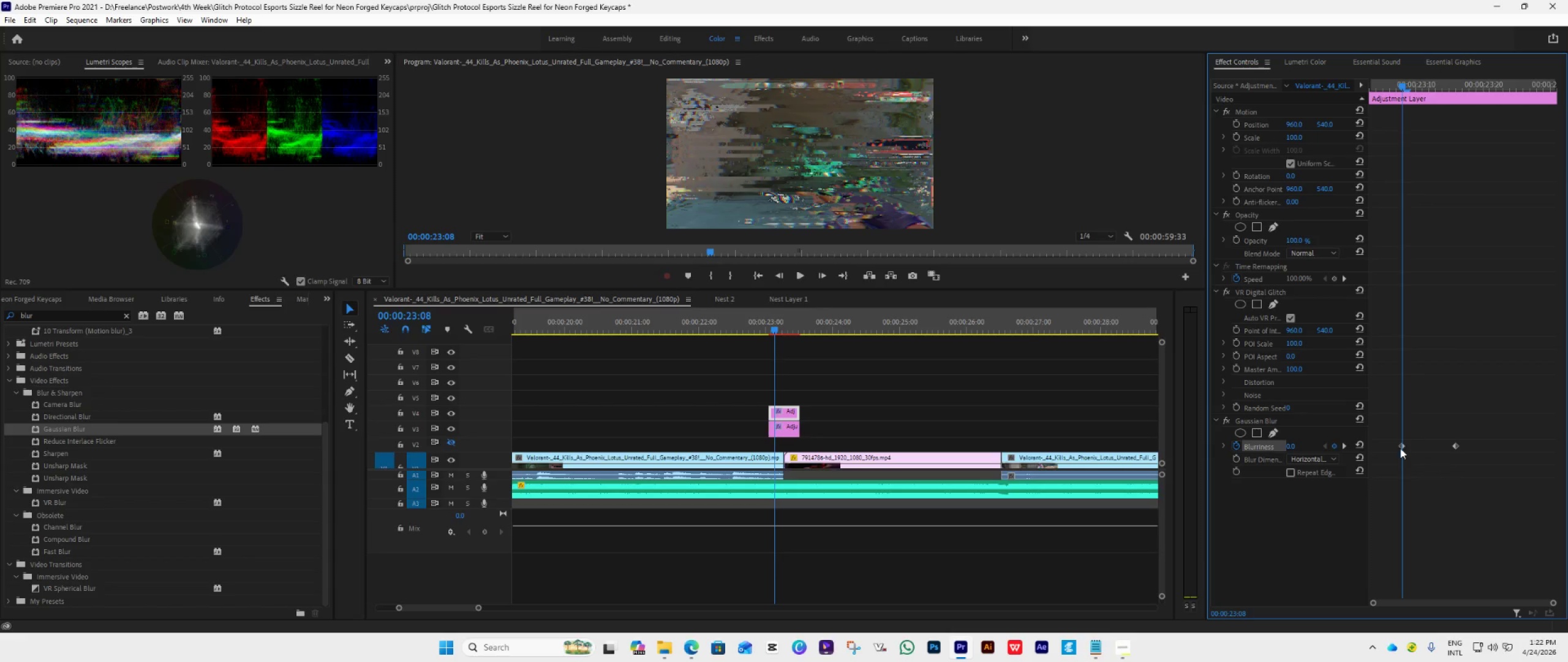 
left_click_drag(start_coordinate=[1400, 447], to_coordinate=[1335, 466])
 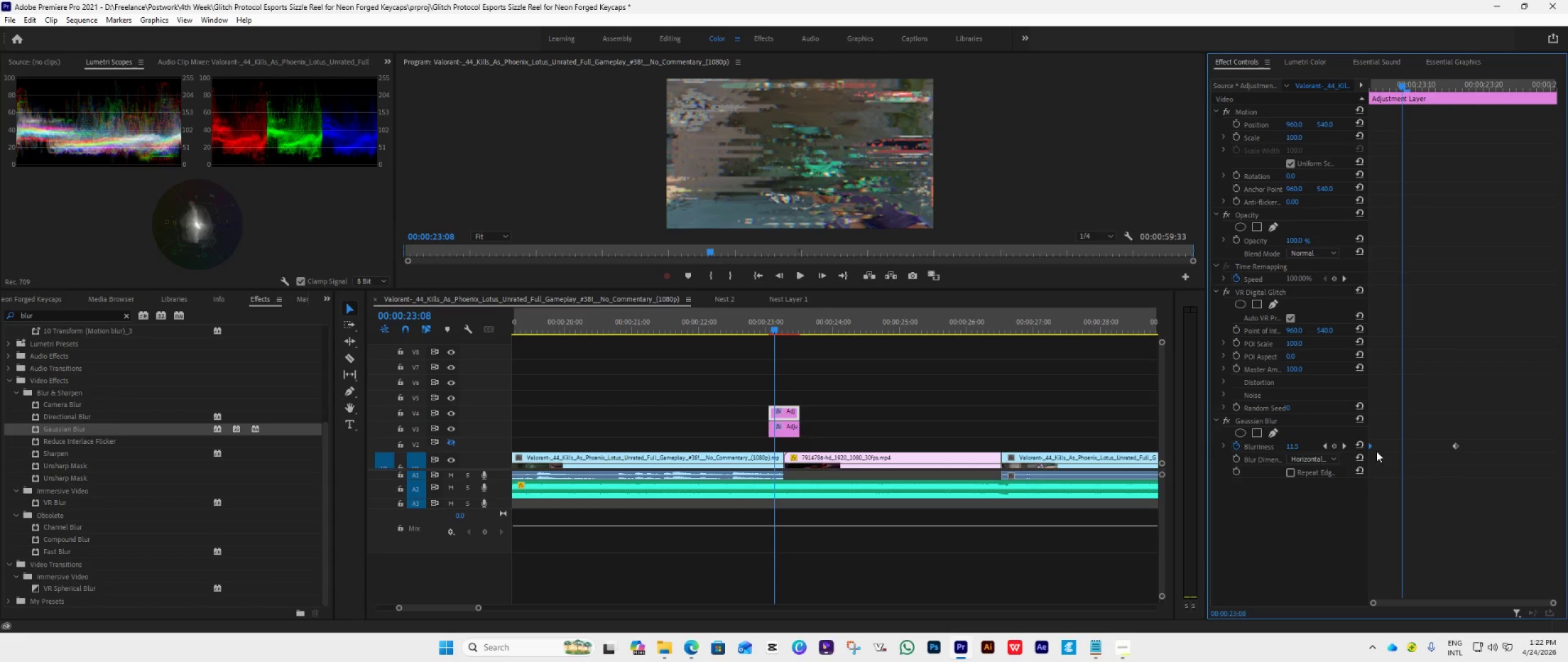 
left_click_drag(start_coordinate=[1371, 447], to_coordinate=[1567, 454])
 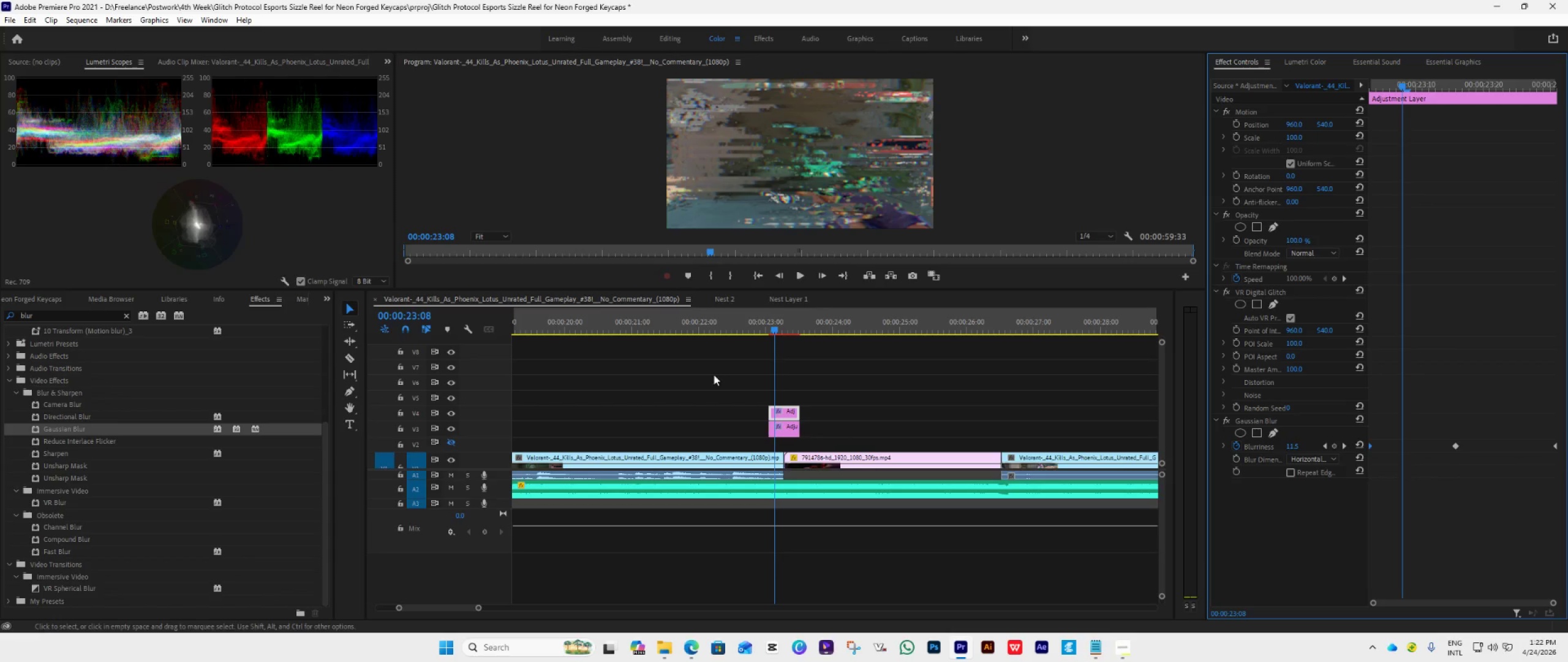 
hold_key(key=AltLeft, duration=0.83)
 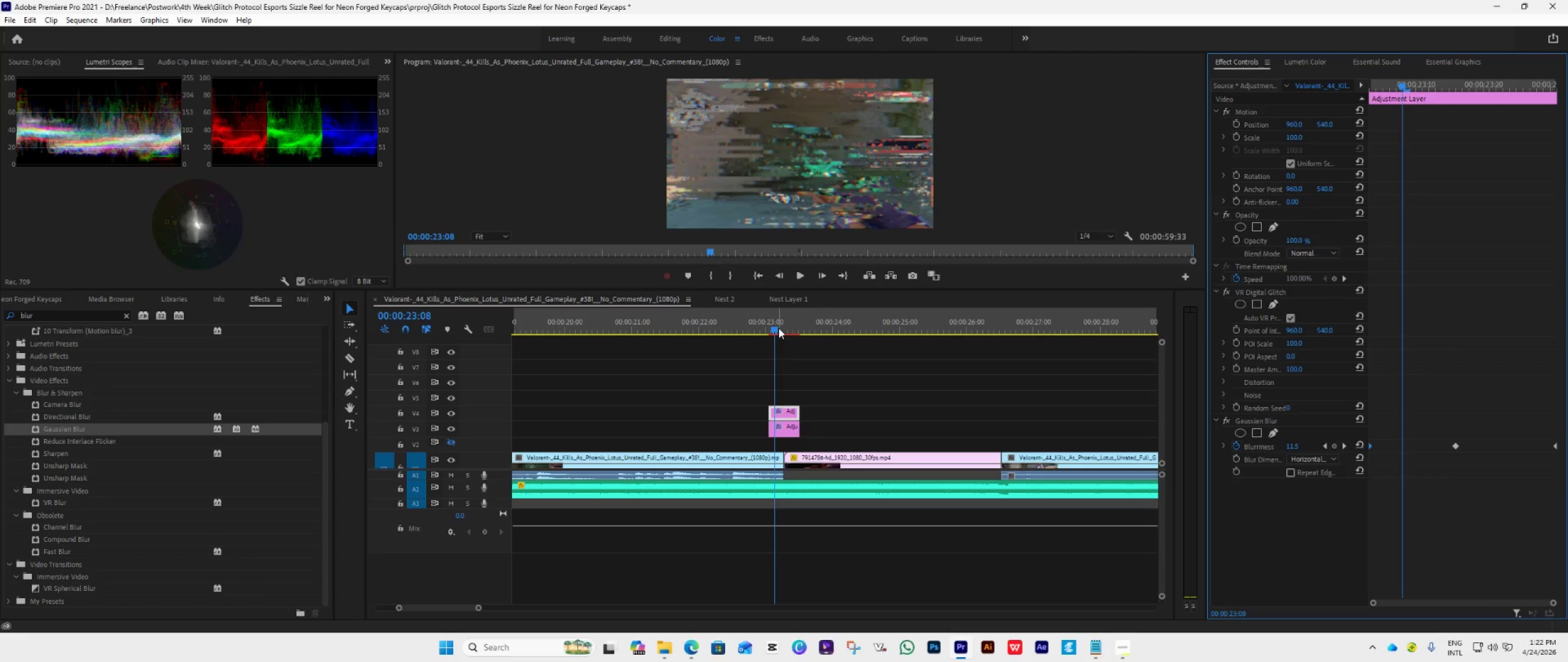 
left_click_drag(start_coordinate=[774, 329], to_coordinate=[763, 336])
 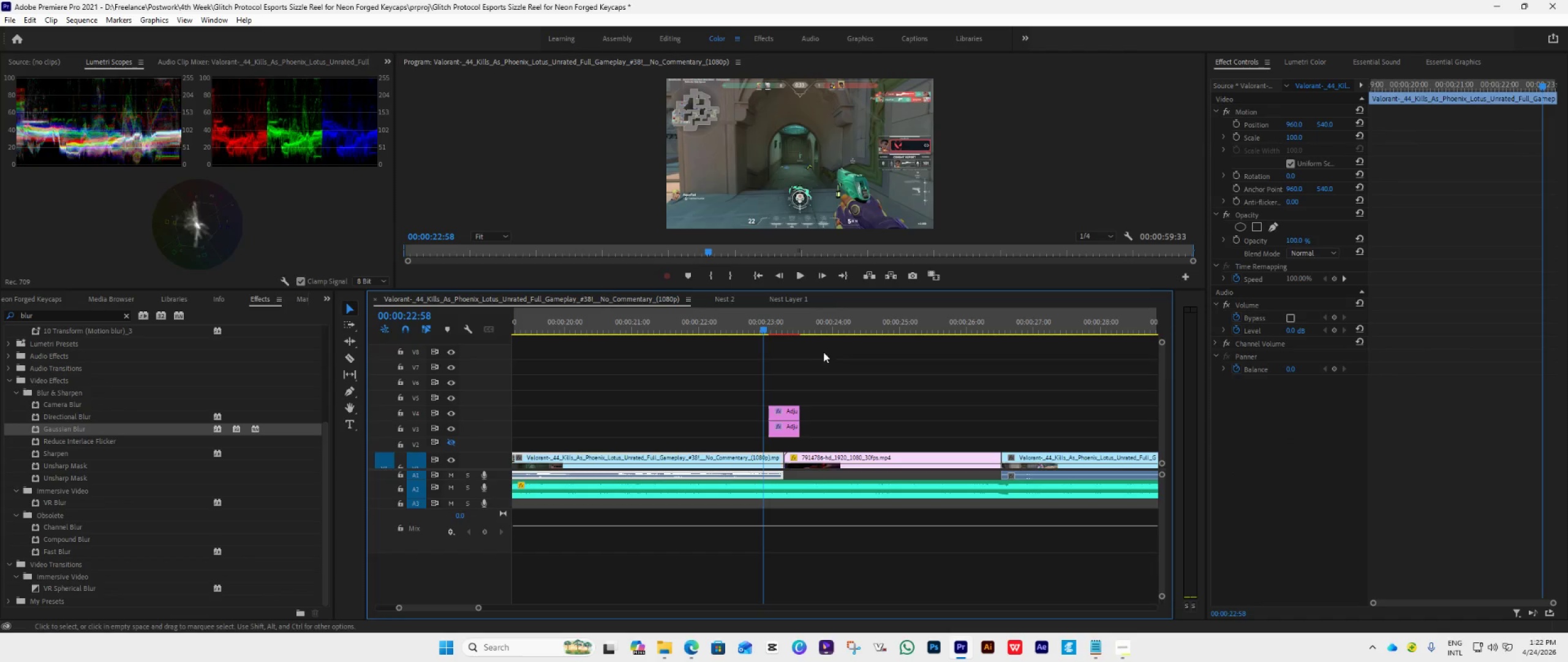 
key(Space)
 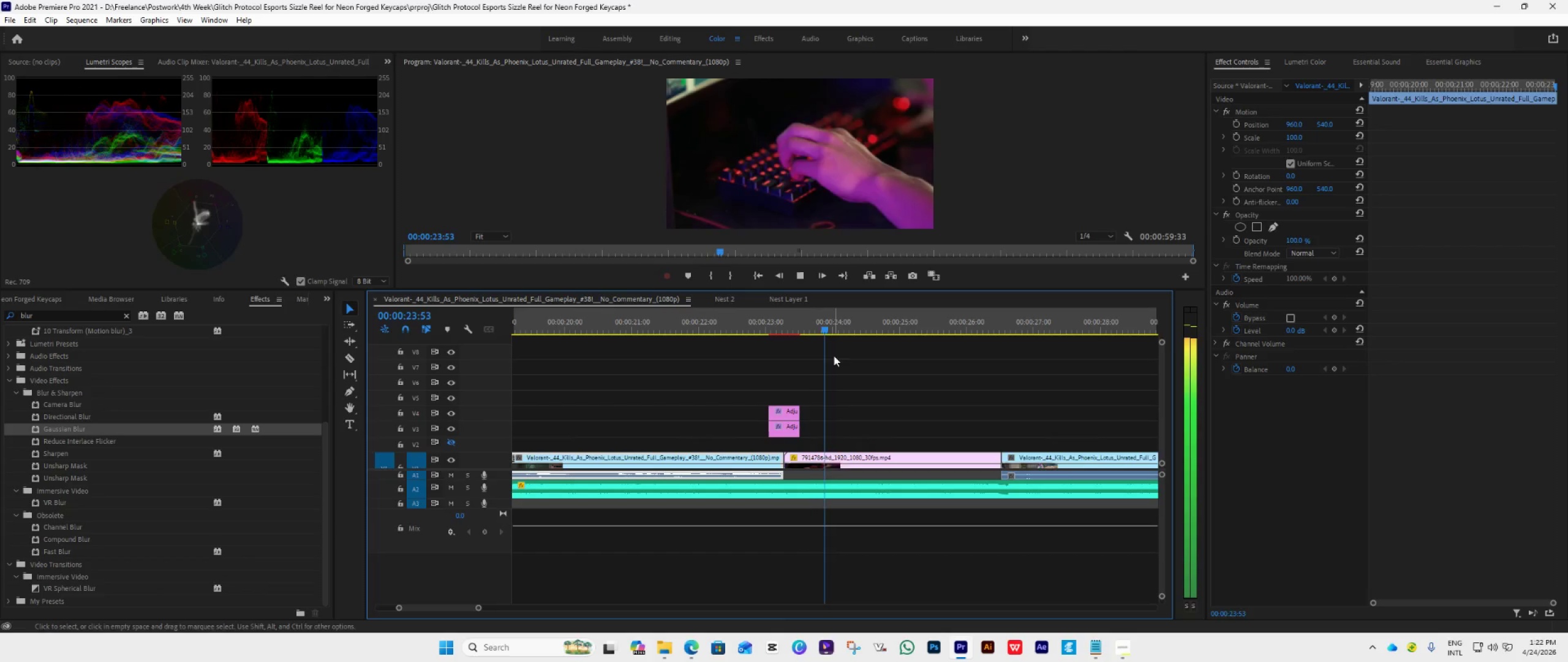 
key(Space)
 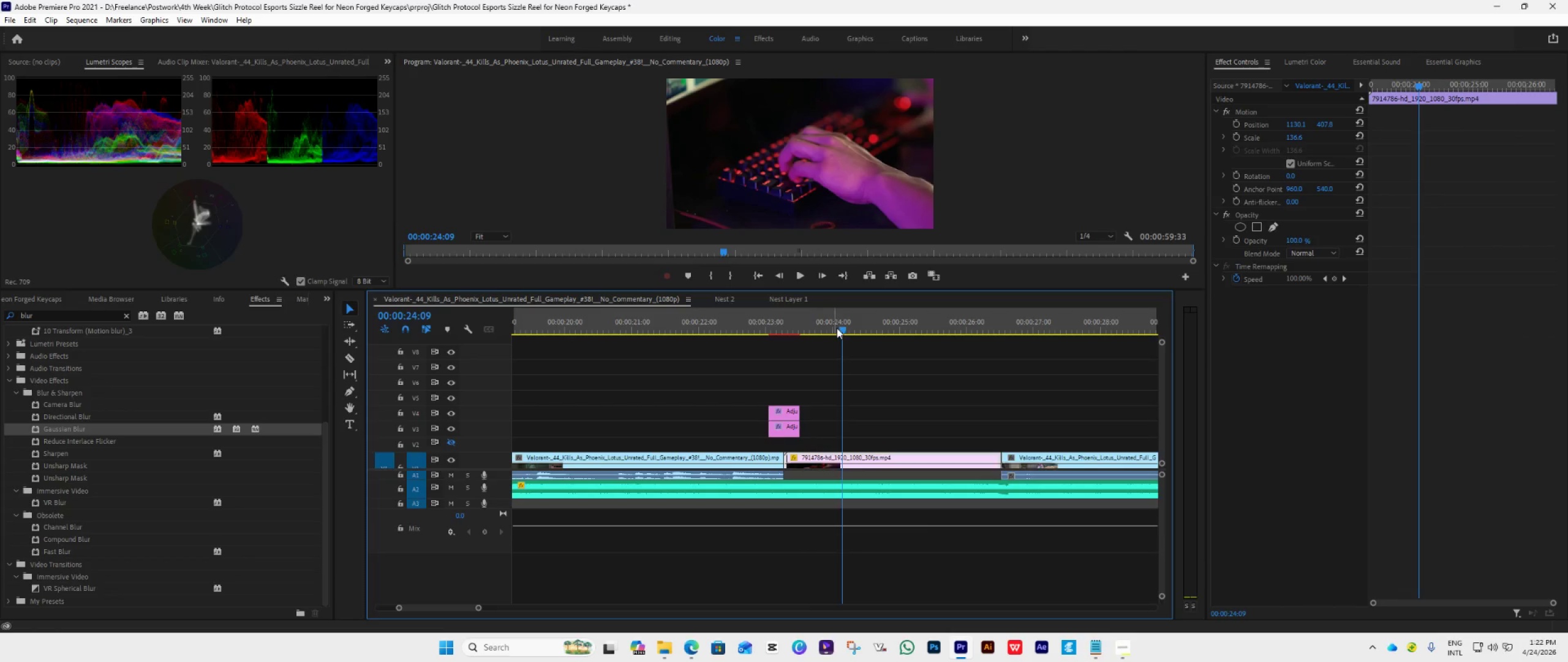 
left_click_drag(start_coordinate=[838, 330], to_coordinate=[766, 376])
 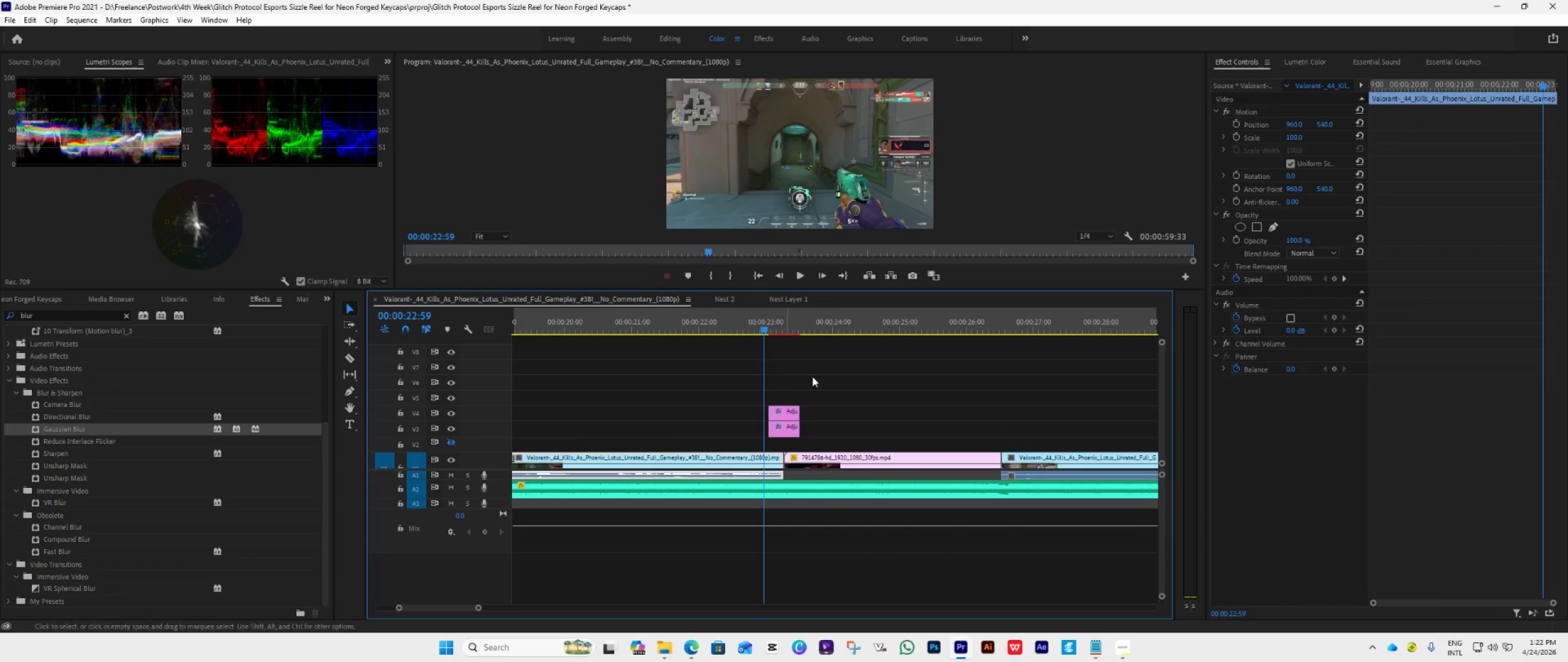 
key(Space)
 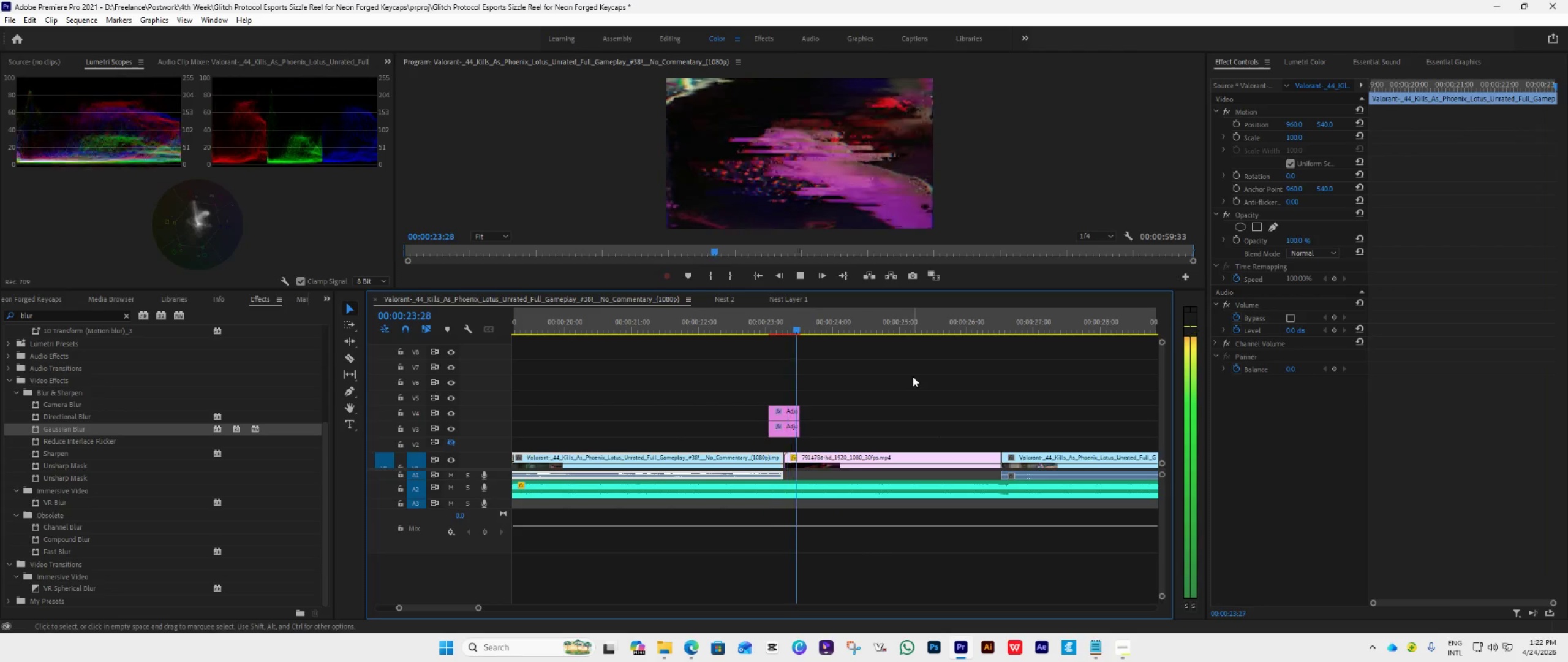 
key(Space)
 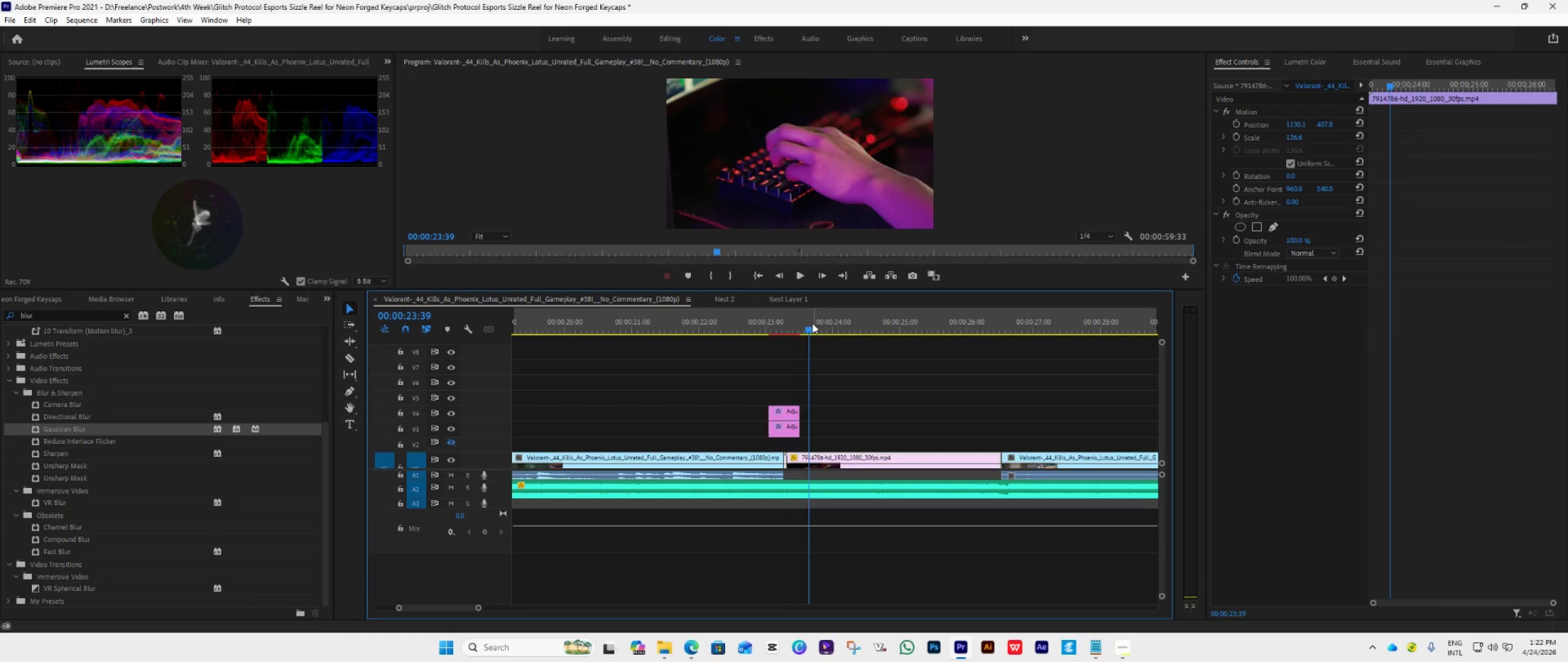 
left_click_drag(start_coordinate=[808, 325], to_coordinate=[781, 360])
 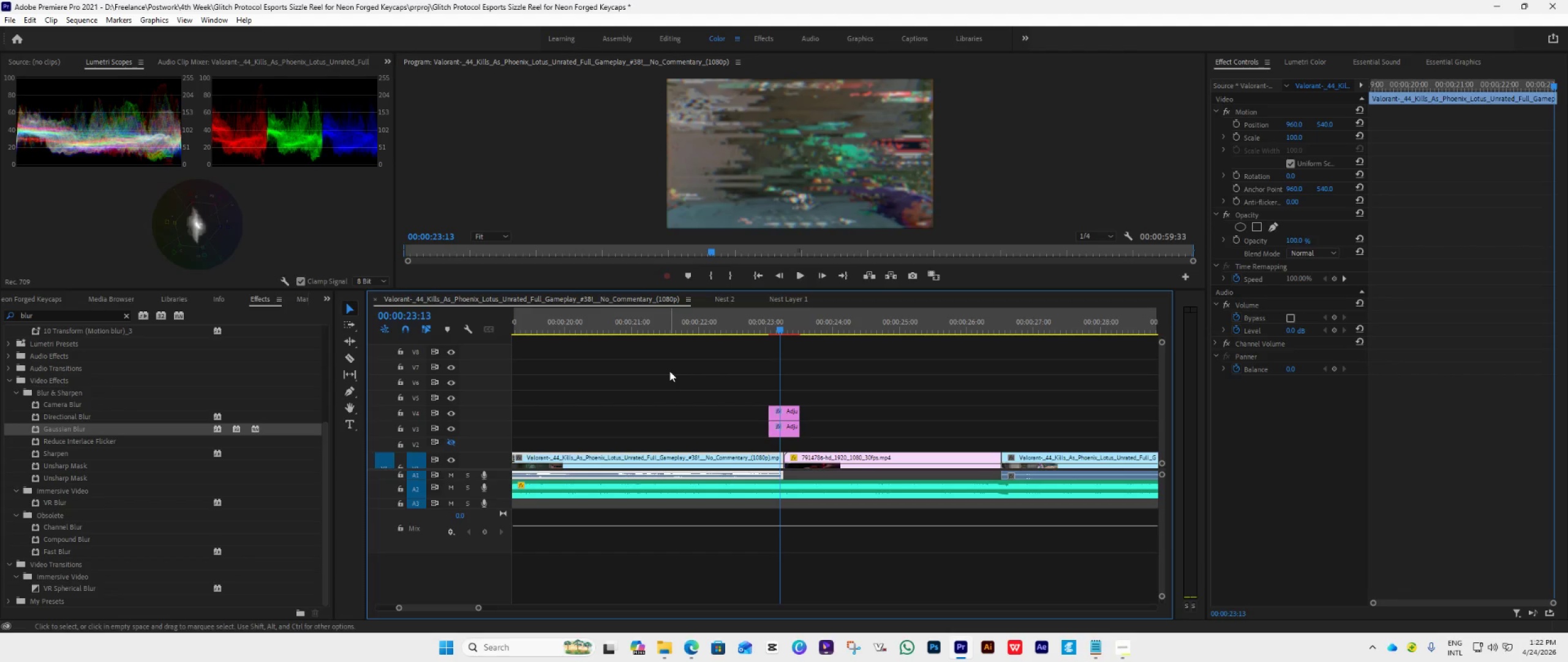 
wait(14.22)
 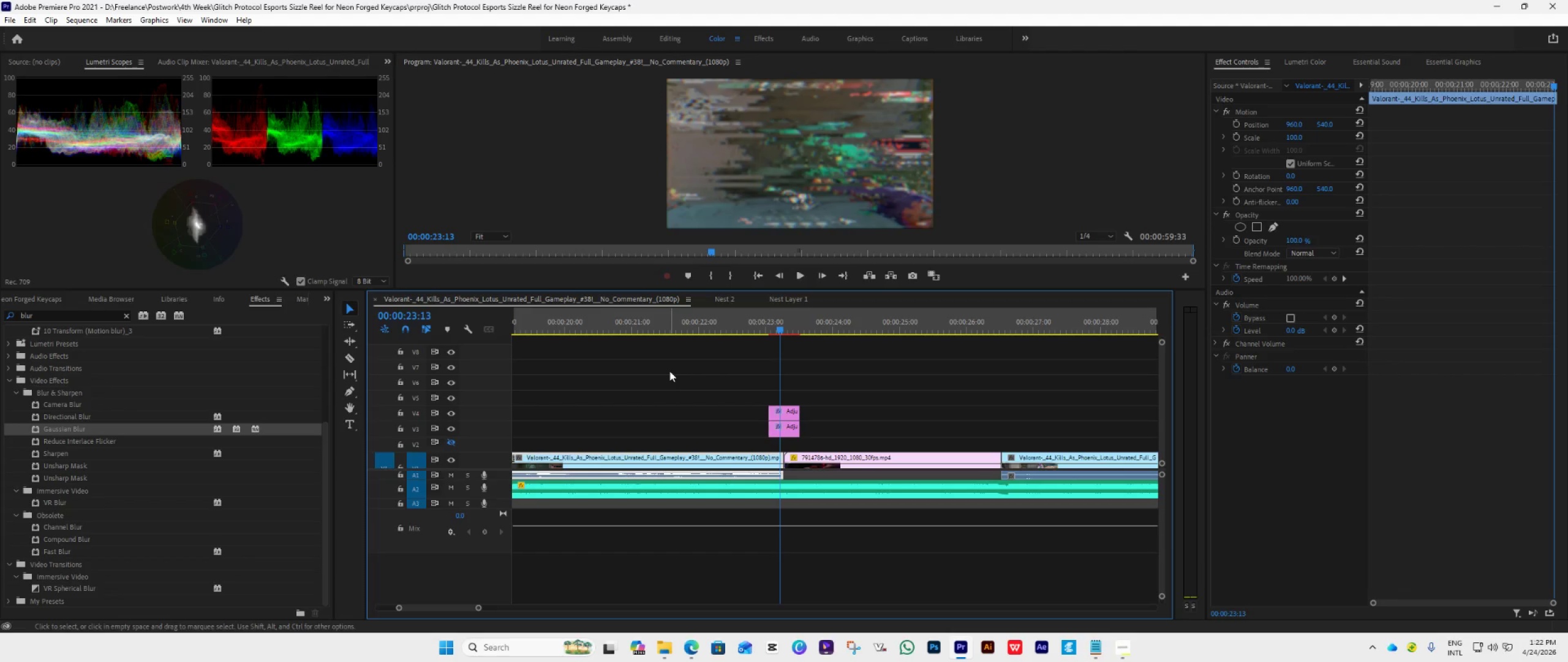 
left_click([324, 300])
 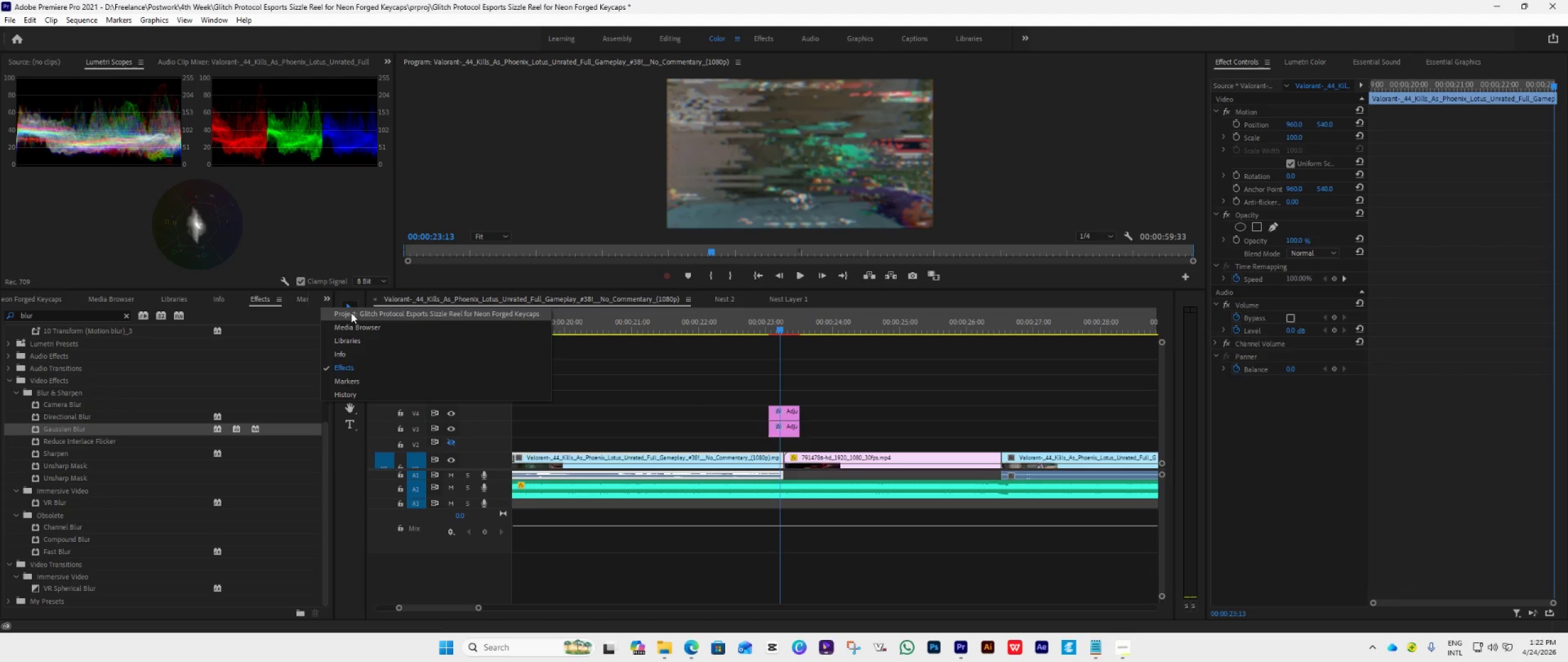 
left_click([352, 313])
 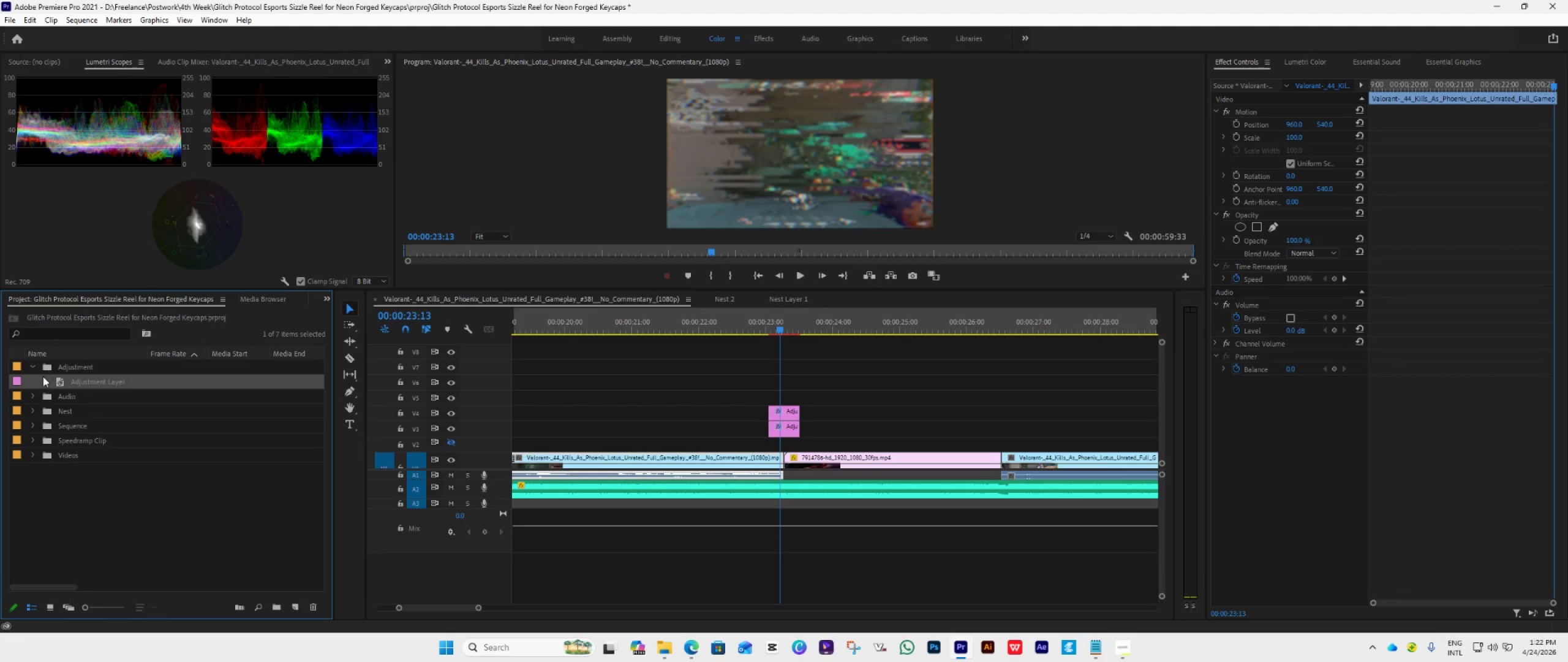 
left_click_drag(start_coordinate=[86, 384], to_coordinate=[772, 400])
 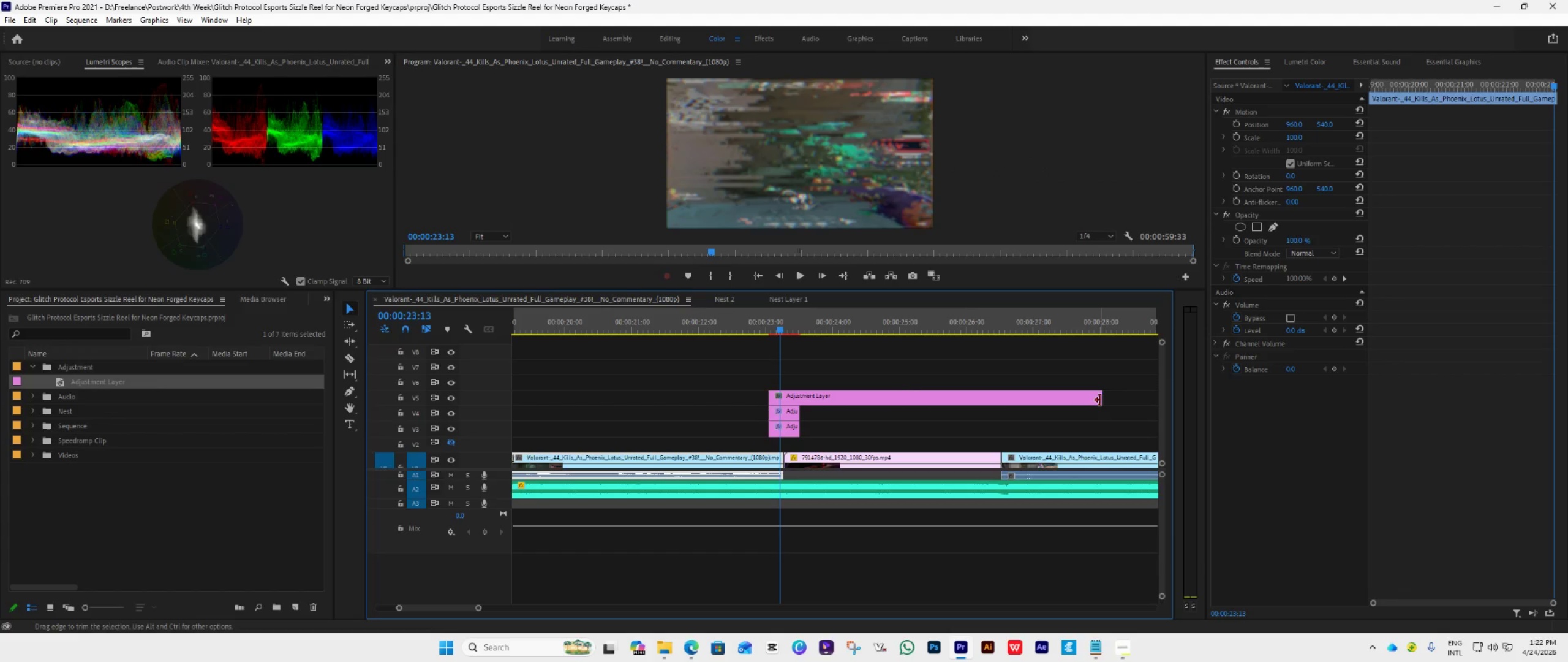 
left_click_drag(start_coordinate=[1104, 400], to_coordinate=[804, 419])
 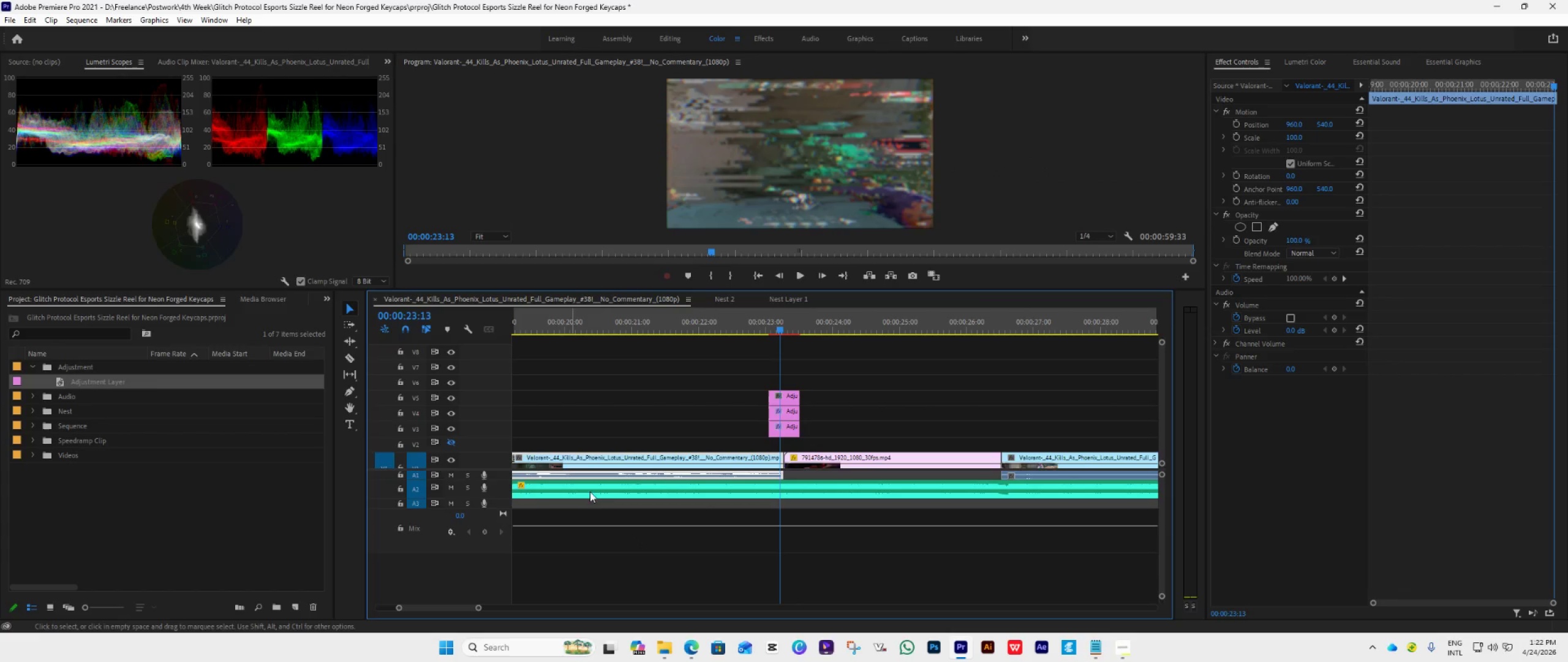 
left_click([784, 393])
 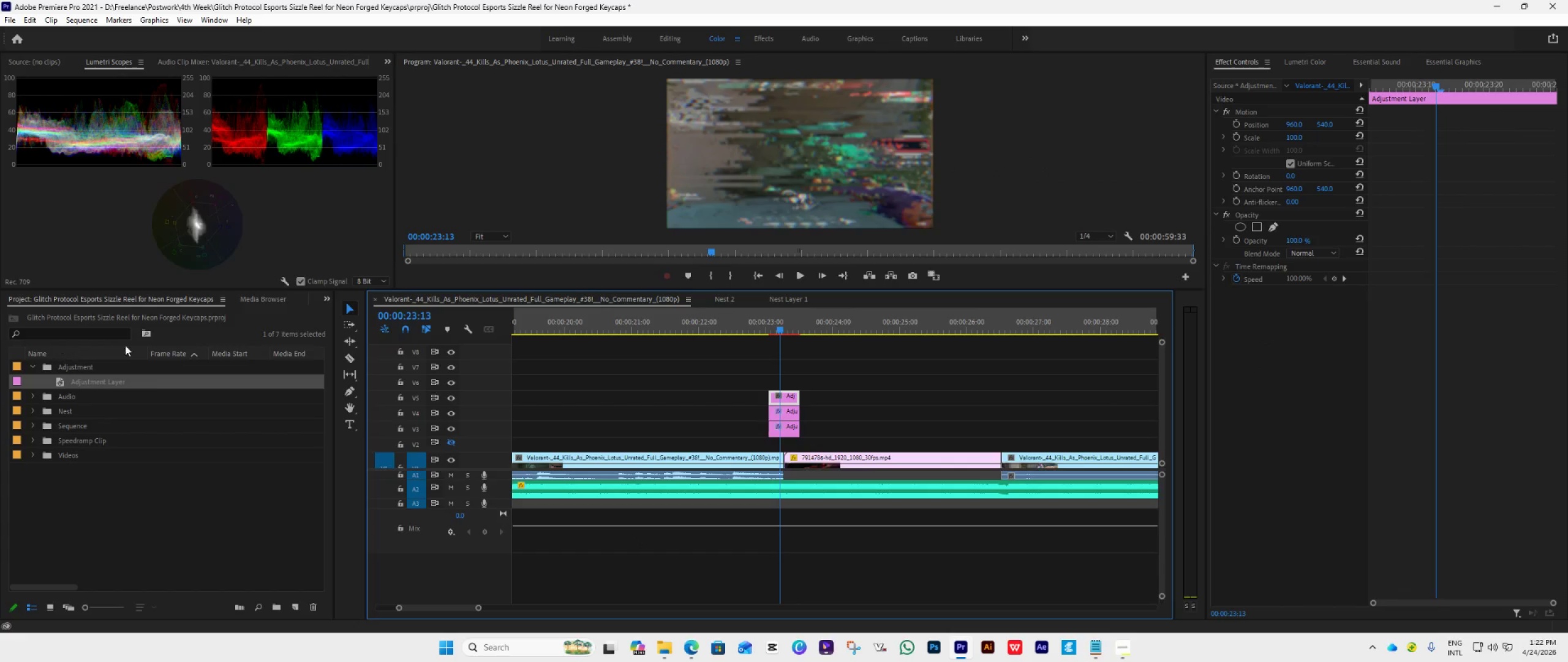 
left_click([328, 300])
 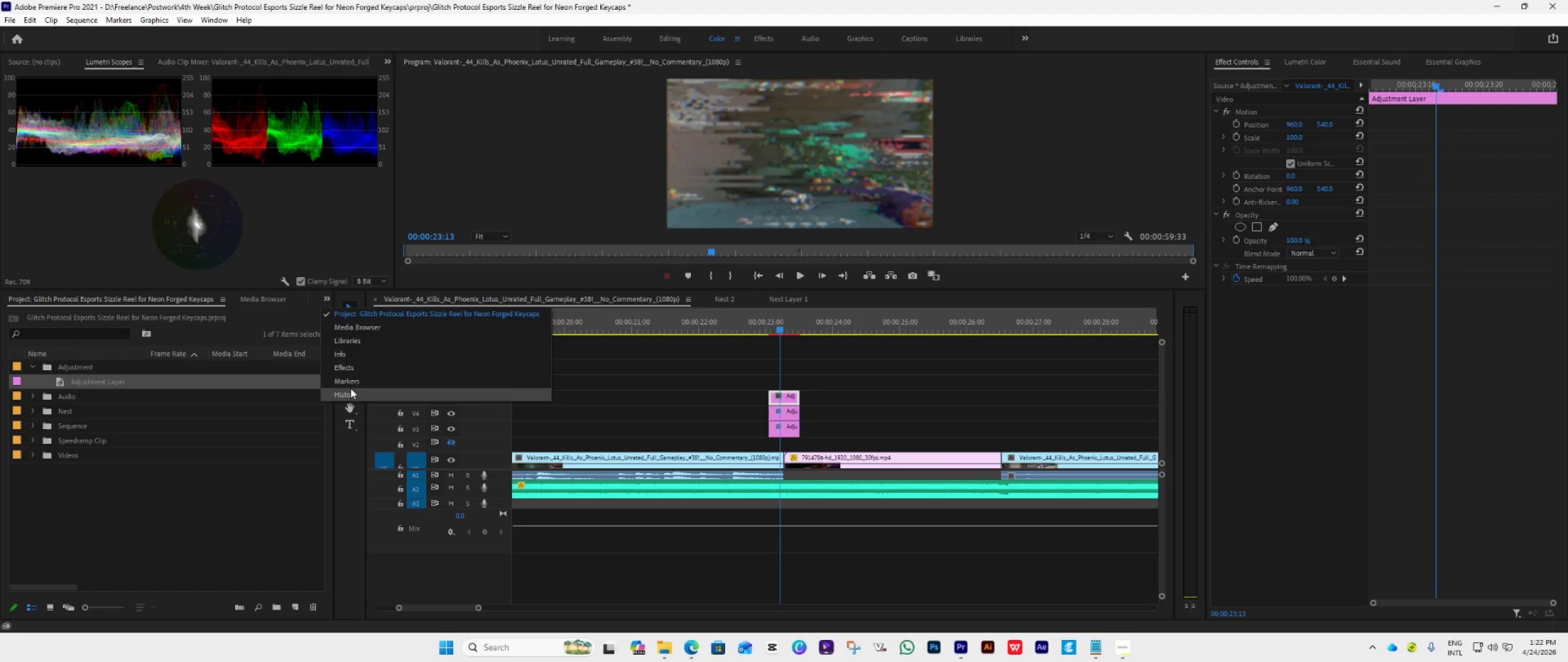 
left_click([356, 370])
 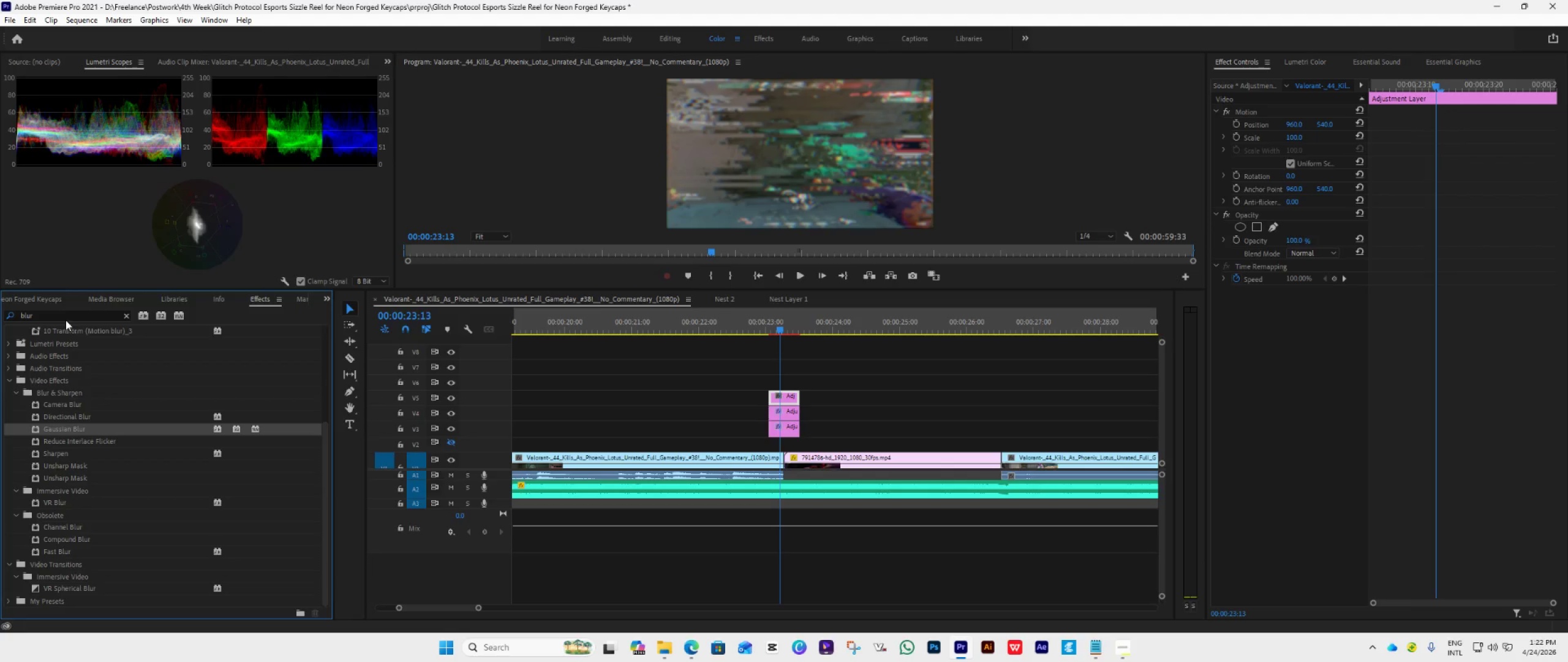 
left_click([63, 319])
 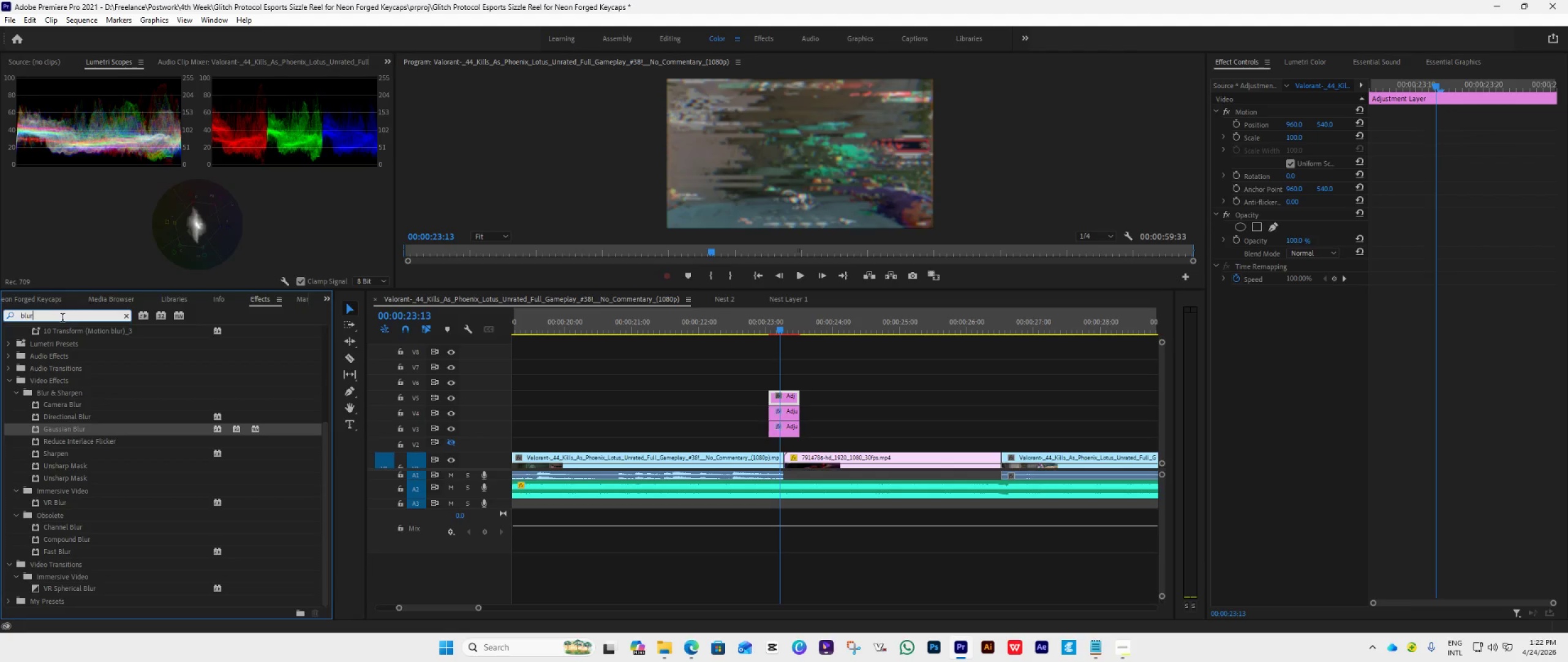 
key(Backspace)
 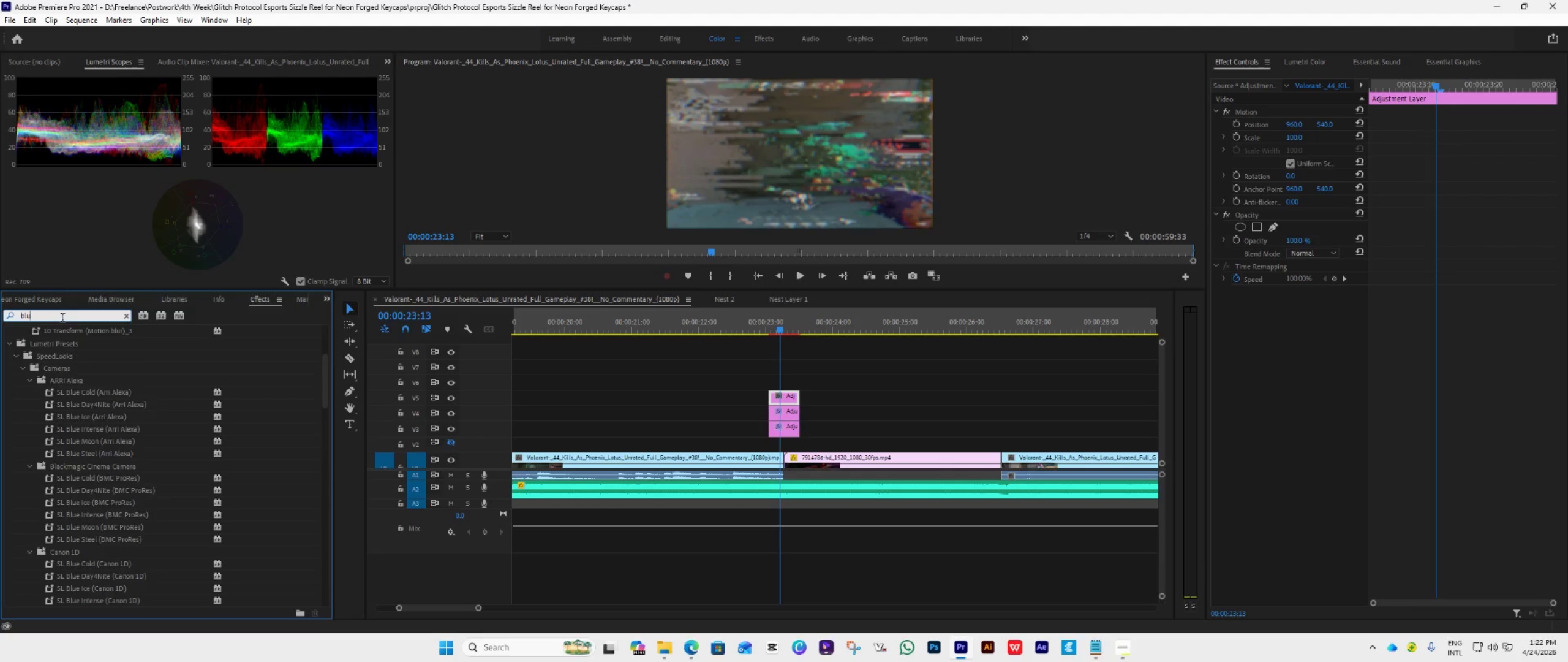 
key(Backspace)
 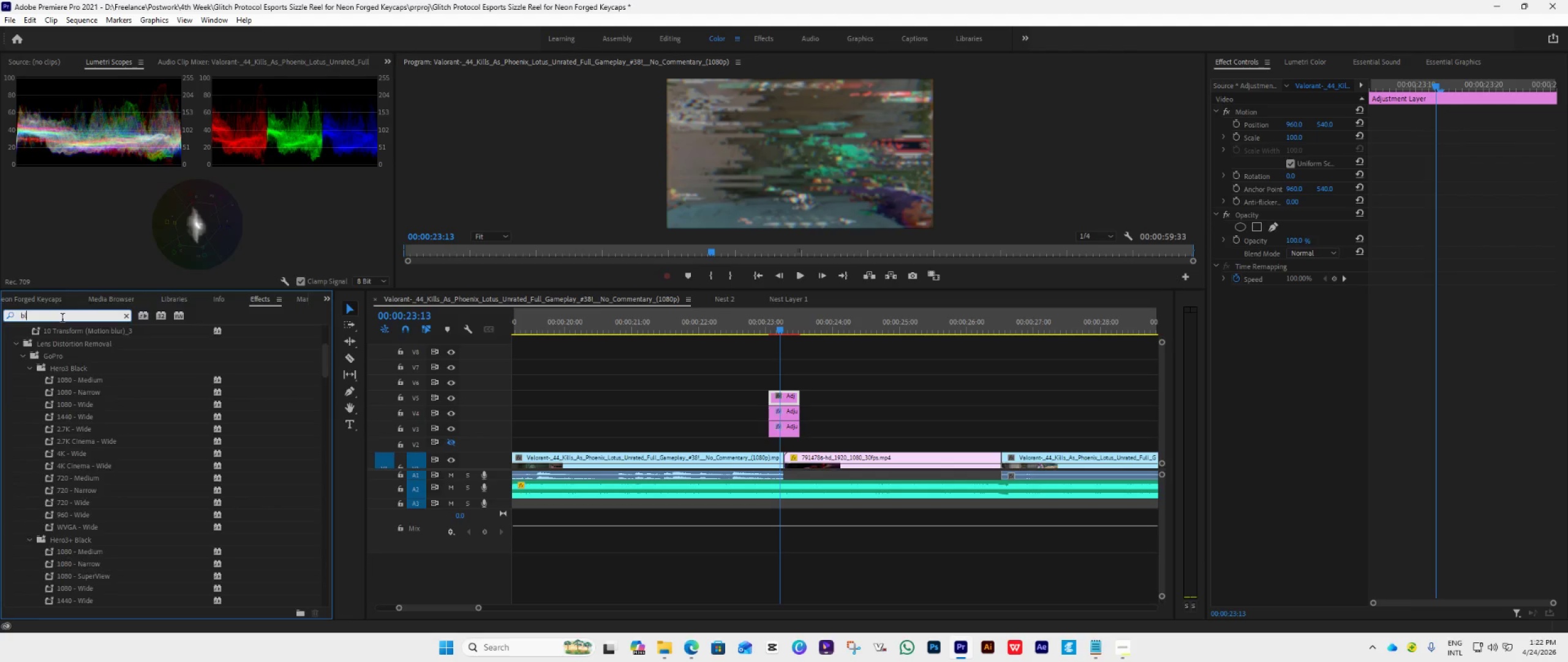 
key(Backspace)
 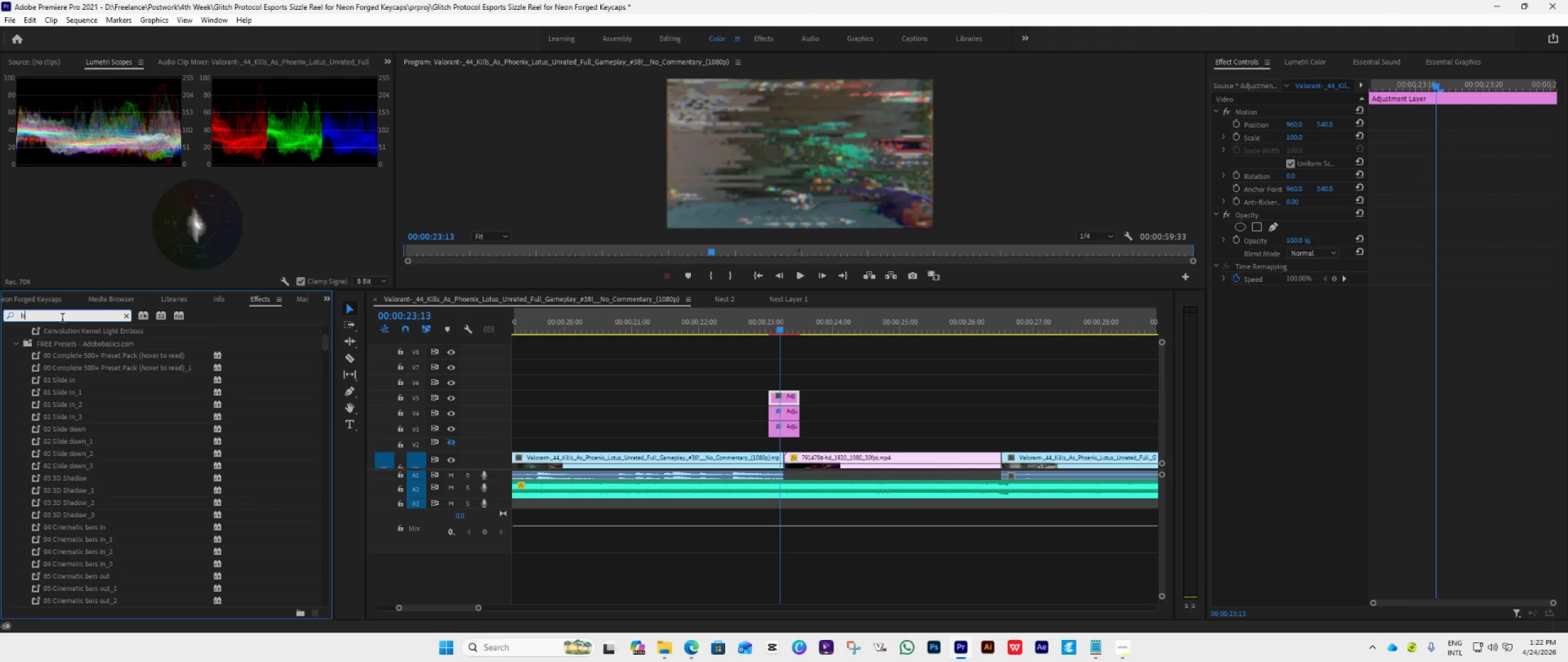 
key(Backspace)
 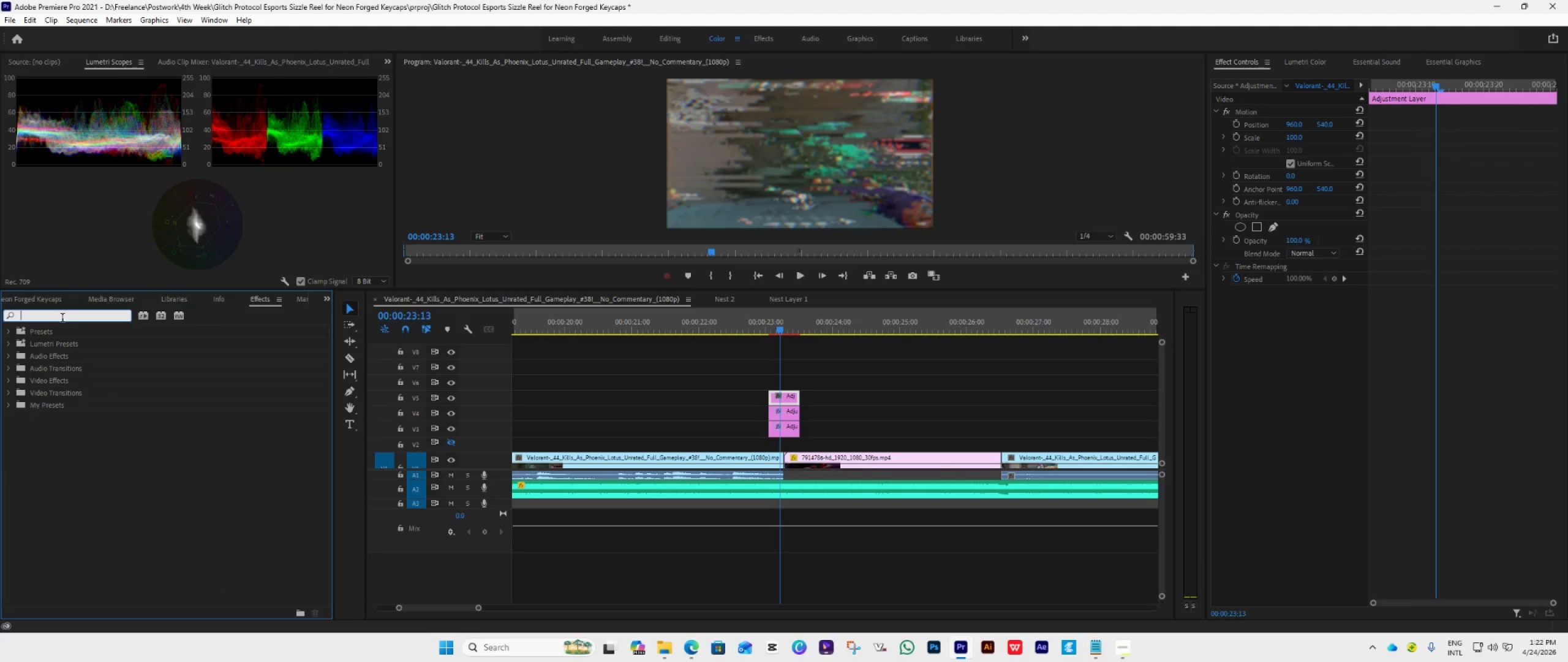 
key(Backspace)
 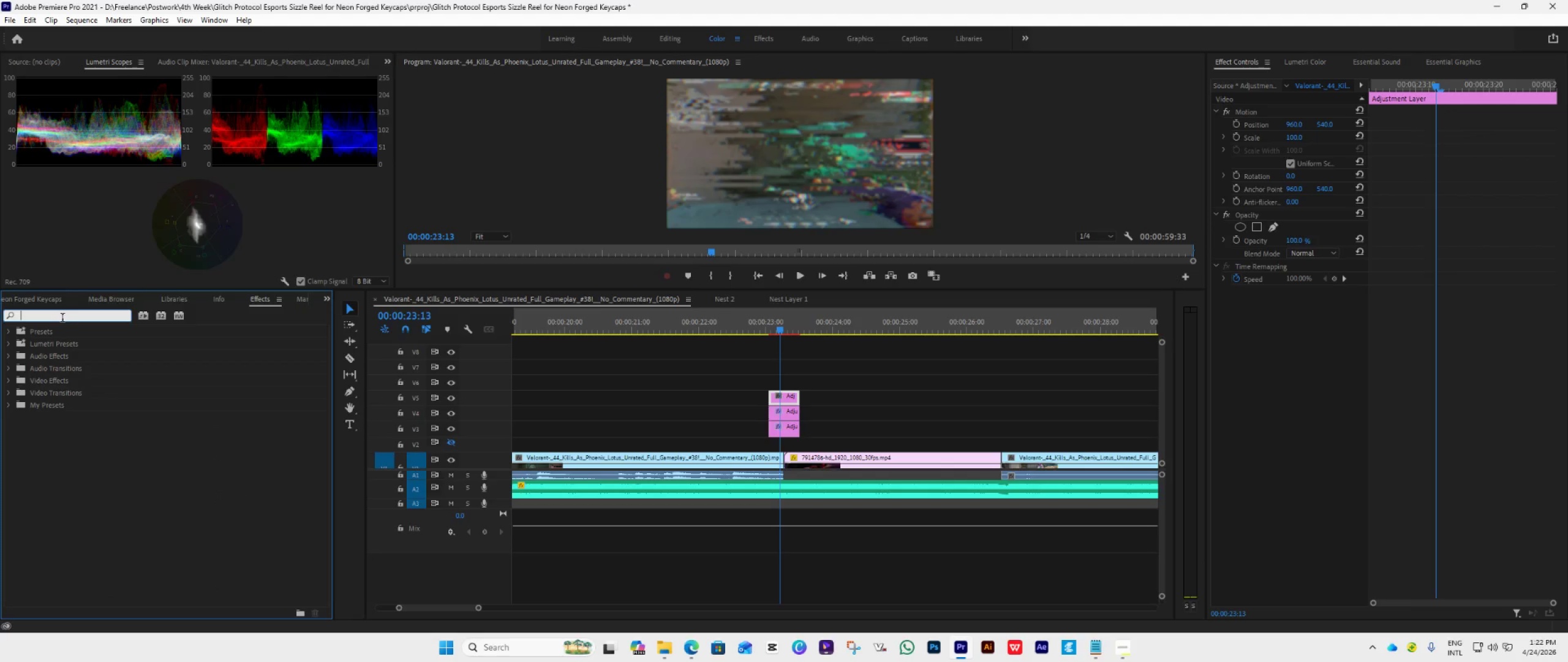 
key(Backspace)
 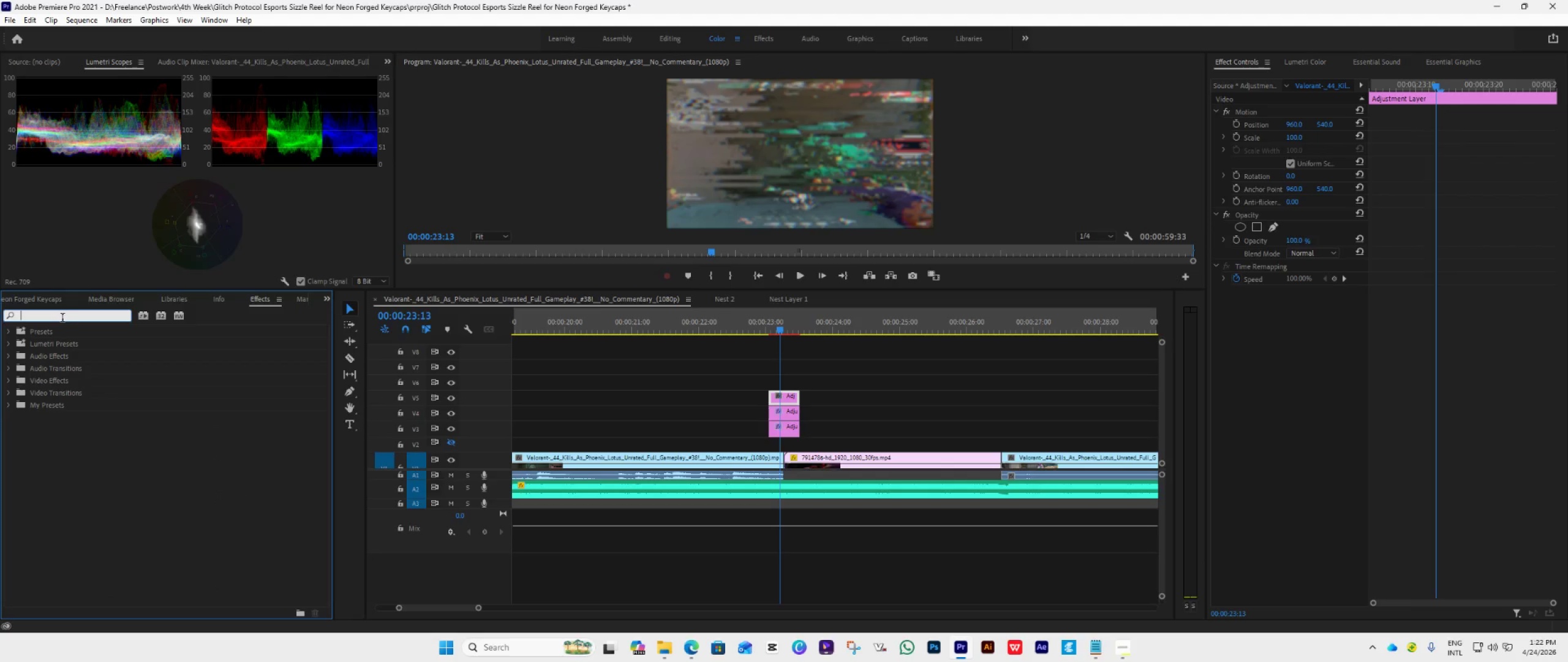 
key(Backspace)
 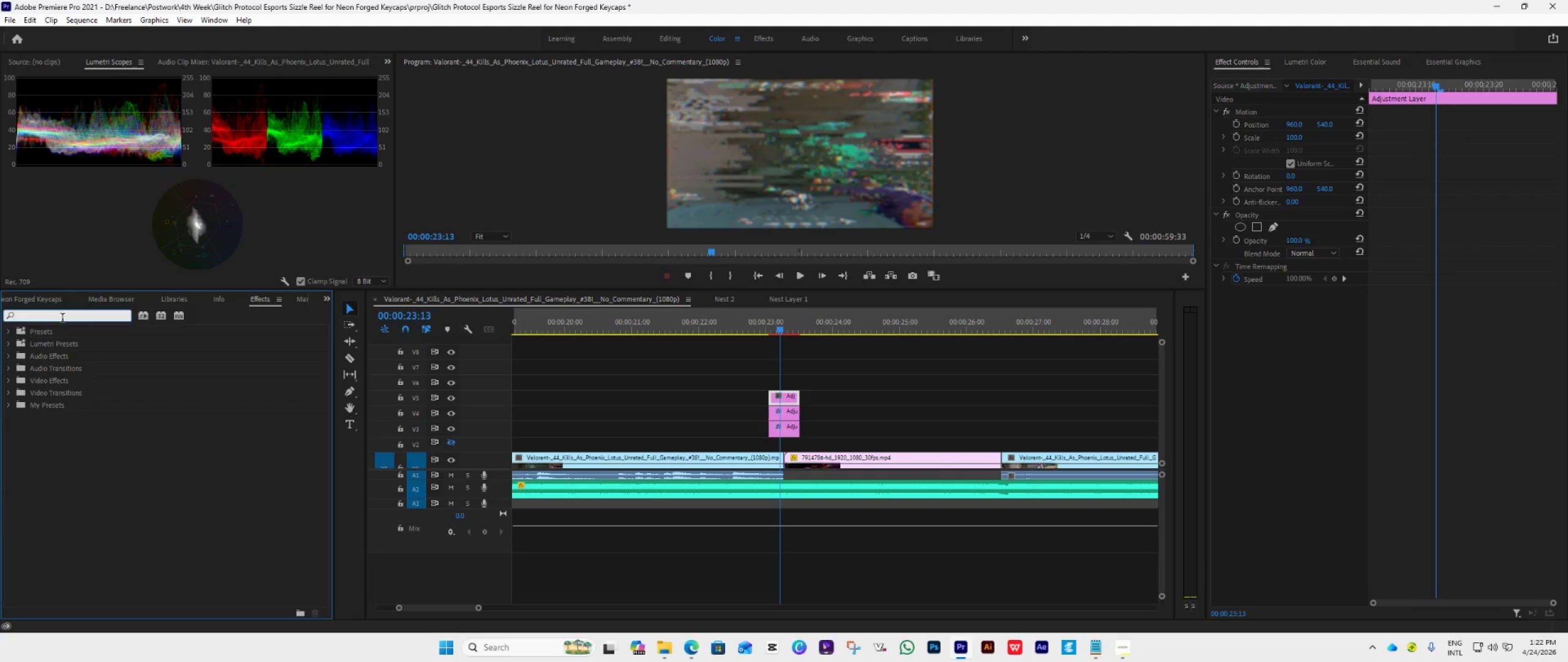 
key(R)
 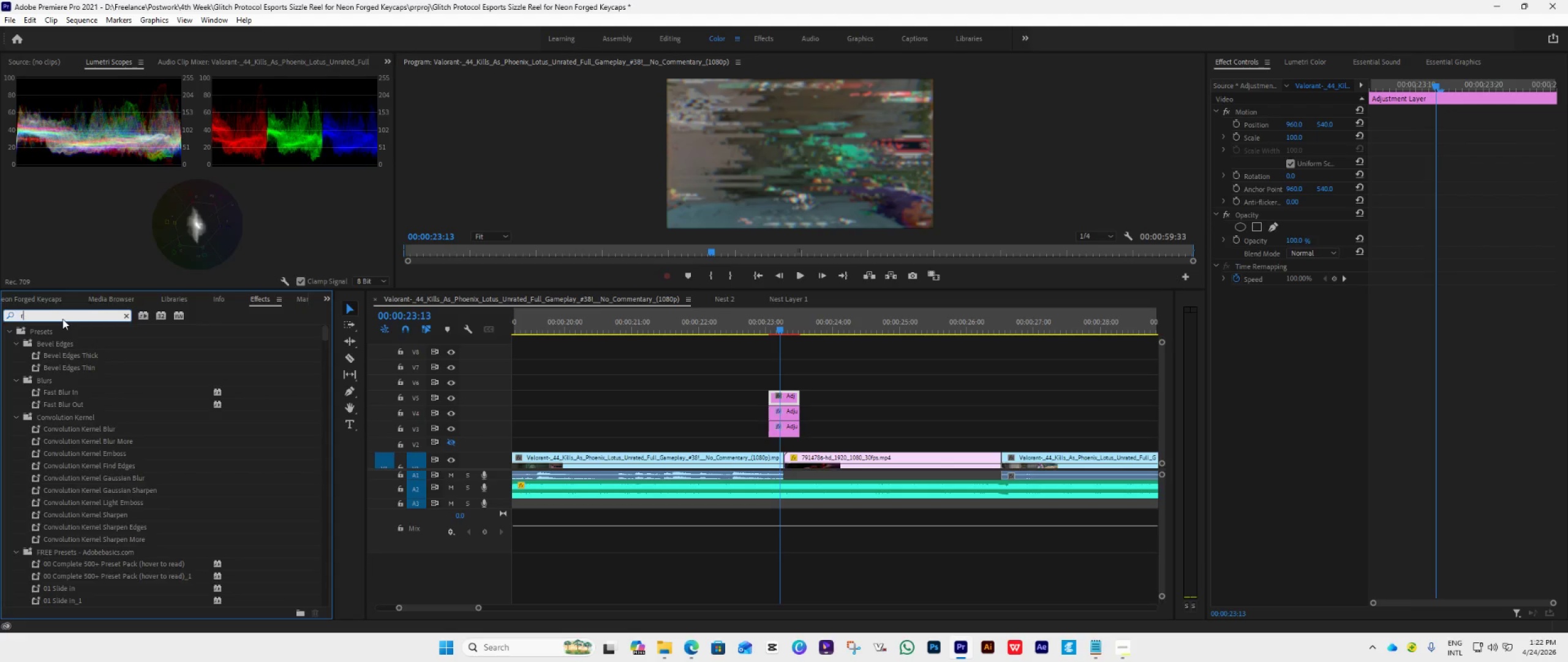 
type(gb)
 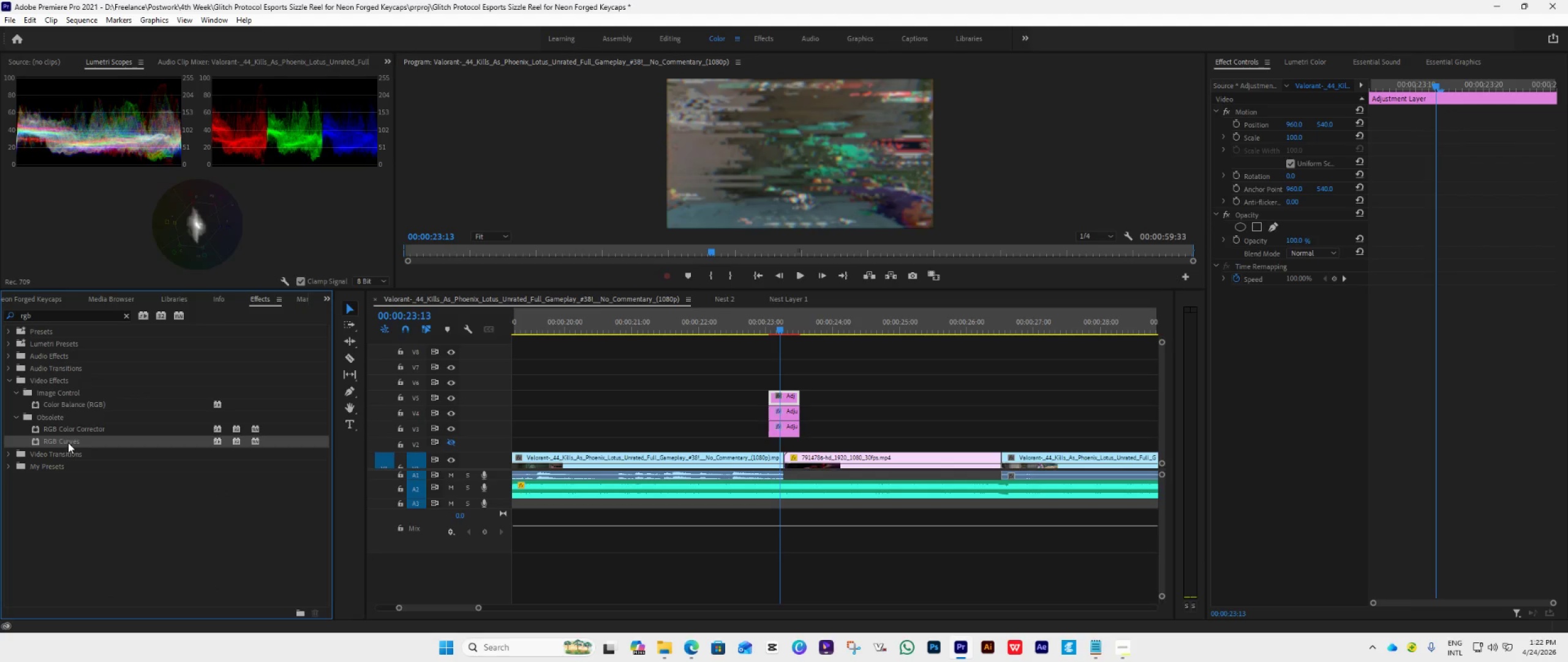 
left_click_drag(start_coordinate=[63, 443], to_coordinate=[791, 397])
 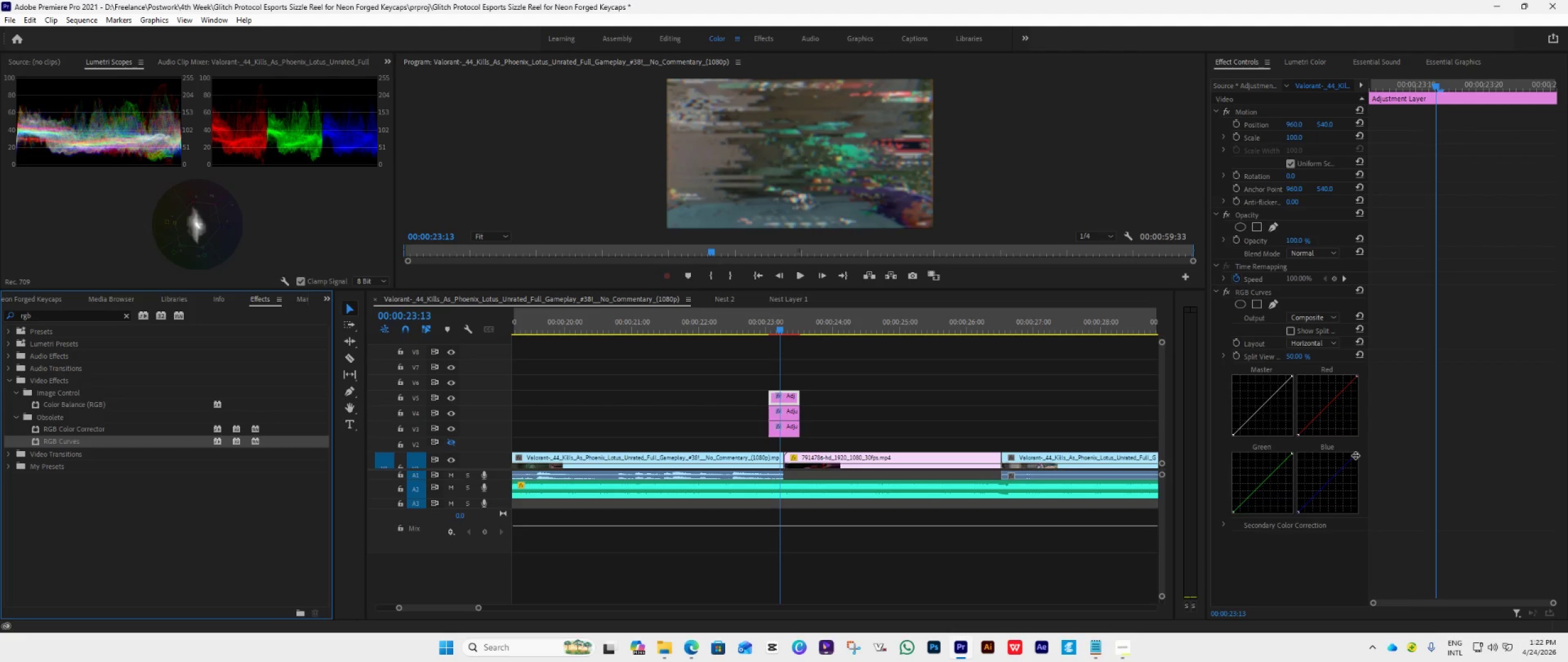 
left_click([1355, 455])
 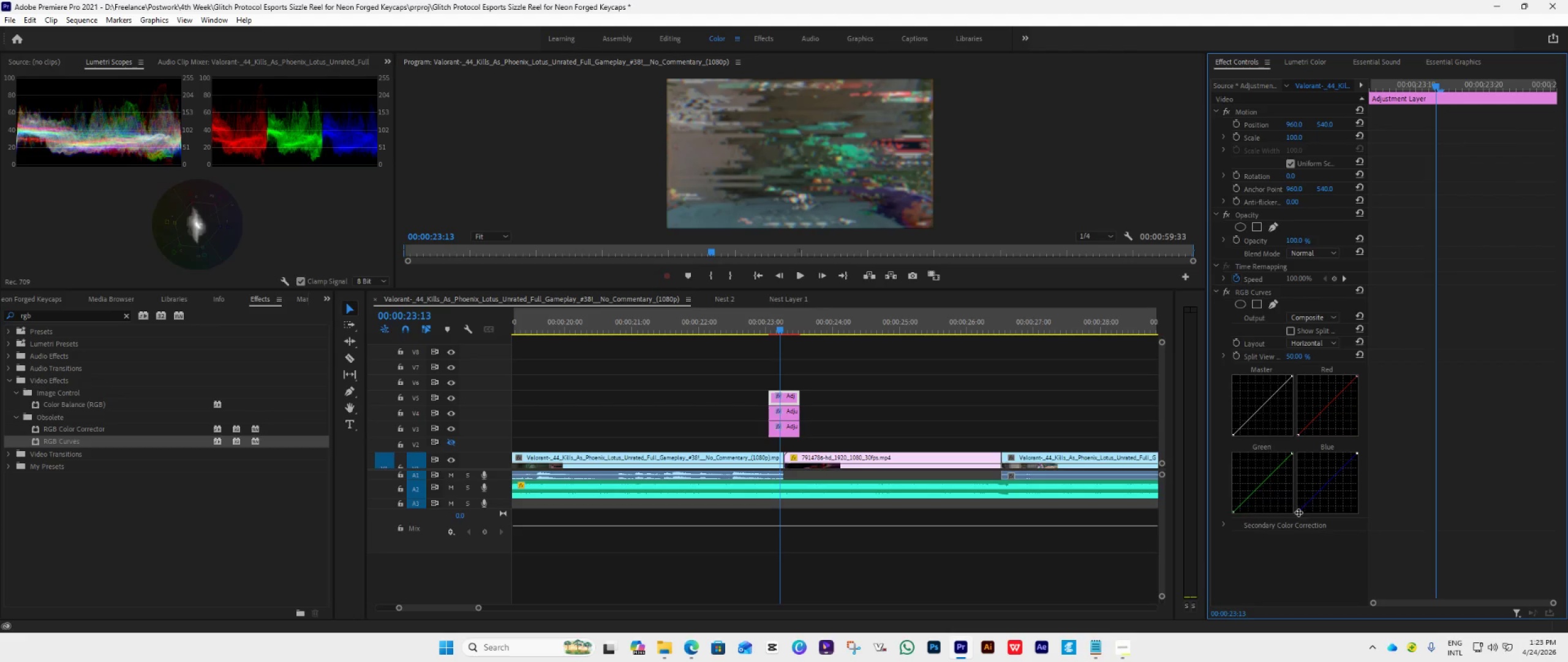 
left_click_drag(start_coordinate=[1297, 512], to_coordinate=[1314, 519])
 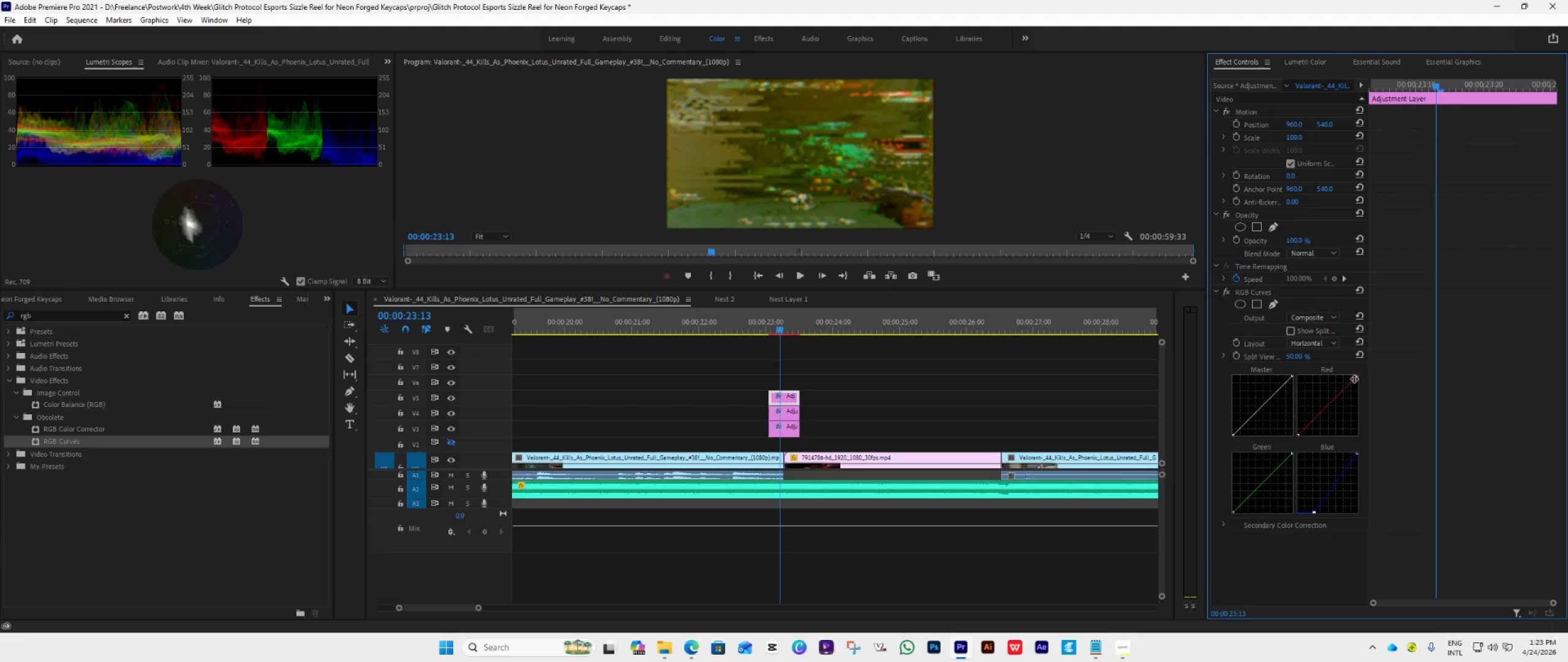 
left_click_drag(start_coordinate=[1356, 379], to_coordinate=[1343, 361])
 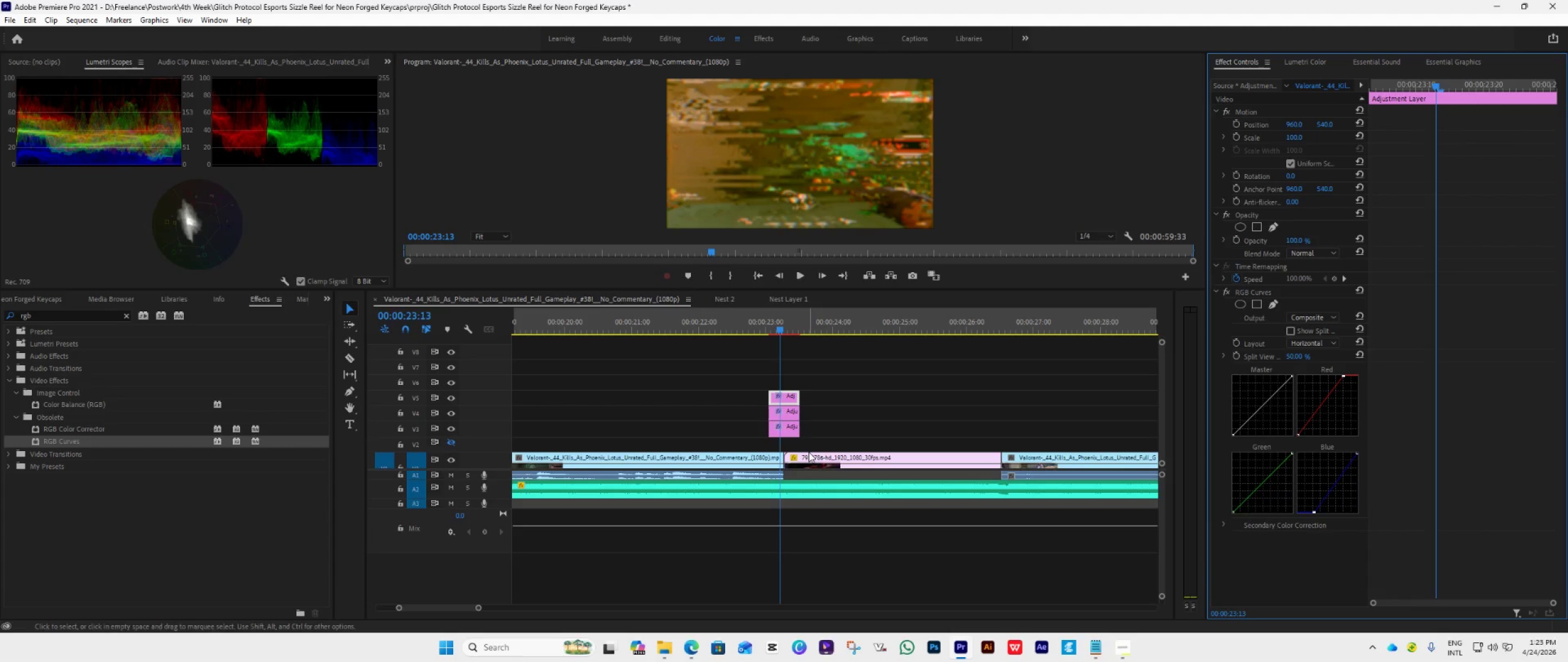 
scroll: coordinate [809, 452], scroll_direction: up, amount: 11.0
 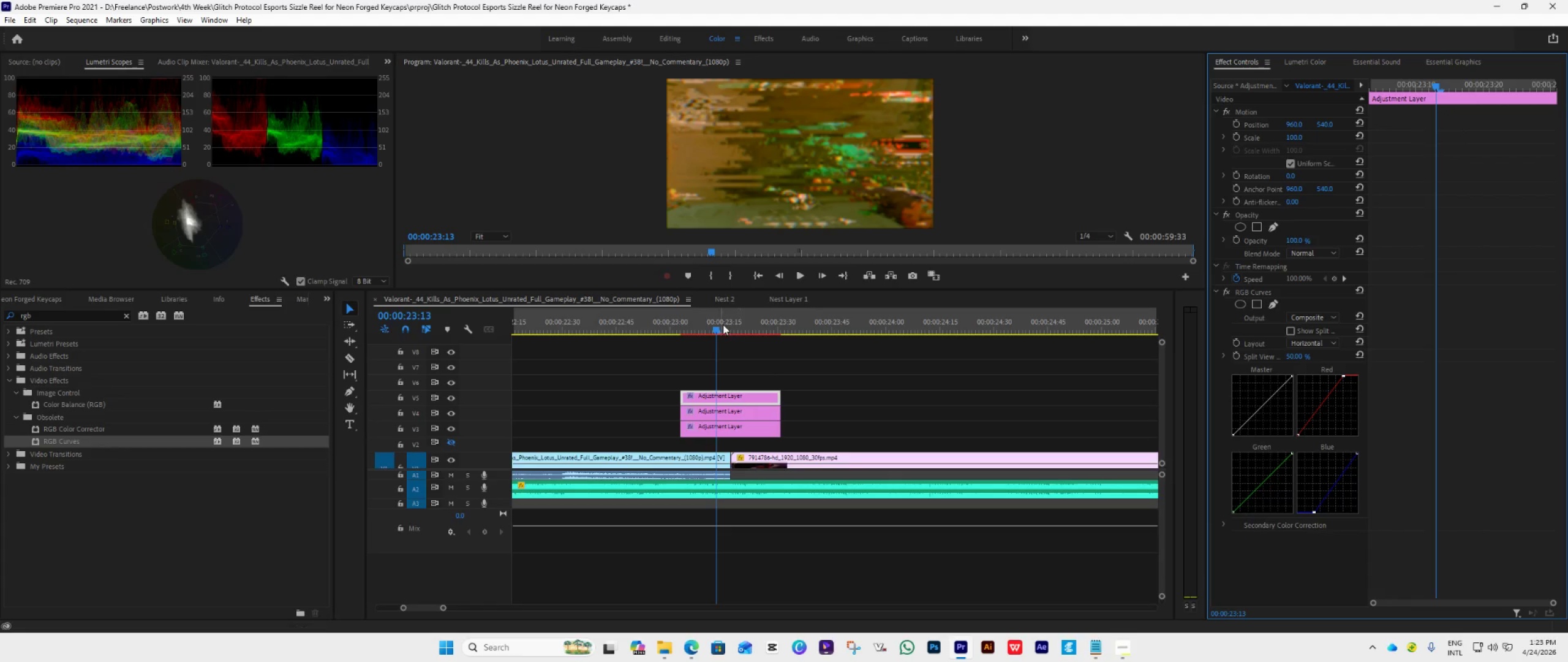 
hold_key(key=AltLeft, duration=0.42)
 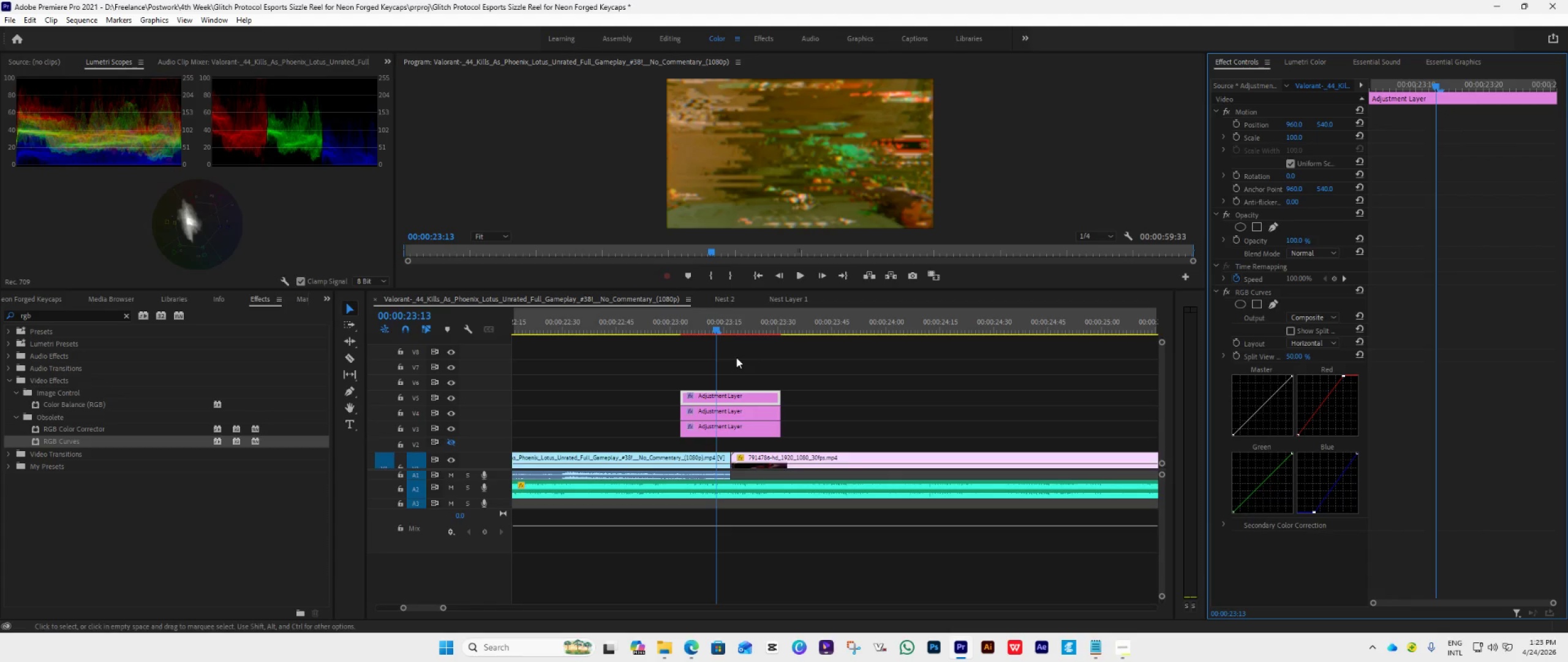 
left_click_drag(start_coordinate=[717, 329], to_coordinate=[691, 342])
 